 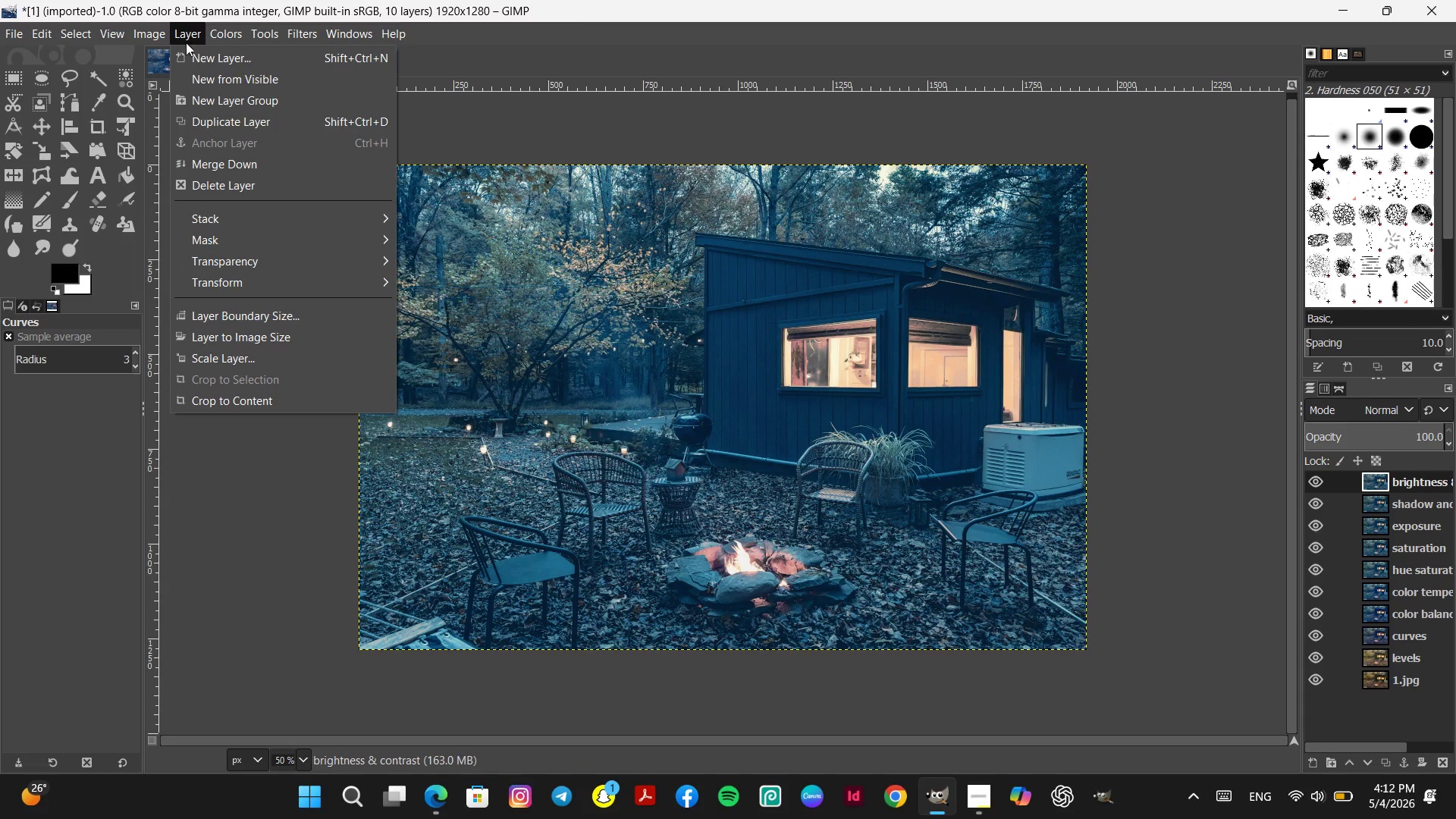 
left_click([224, 24])
 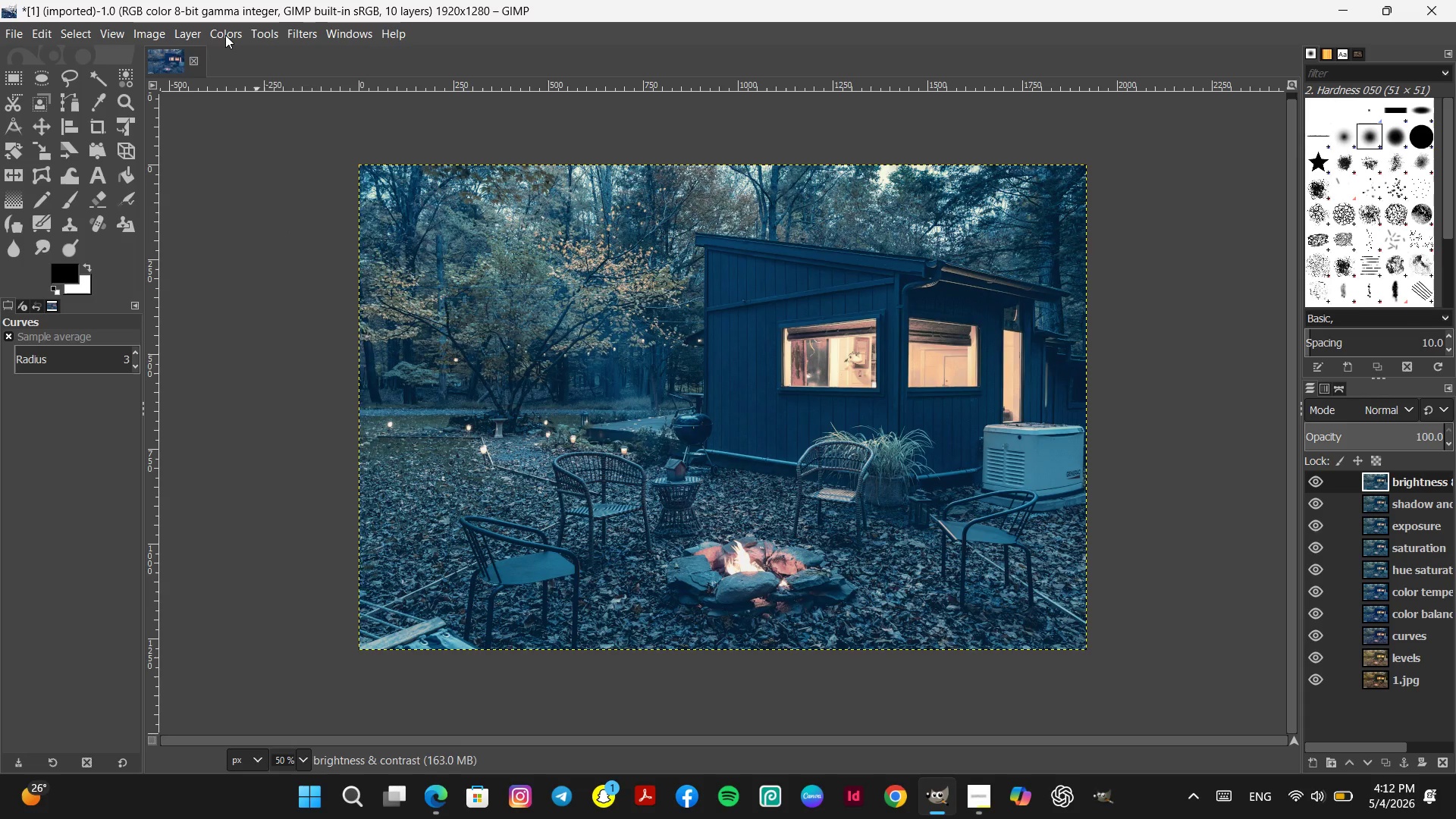 
left_click([225, 35])
 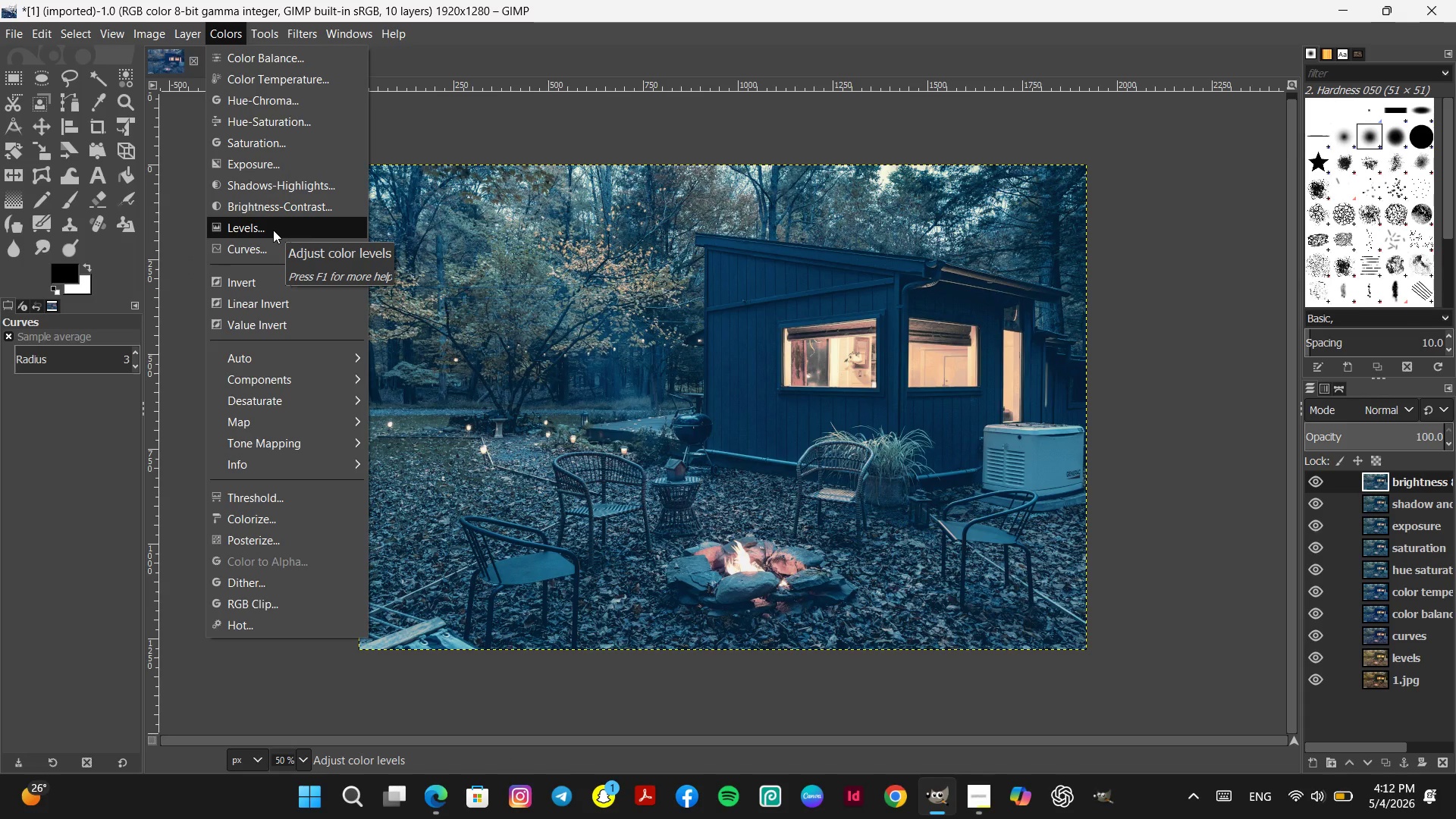 
left_click([273, 230])
 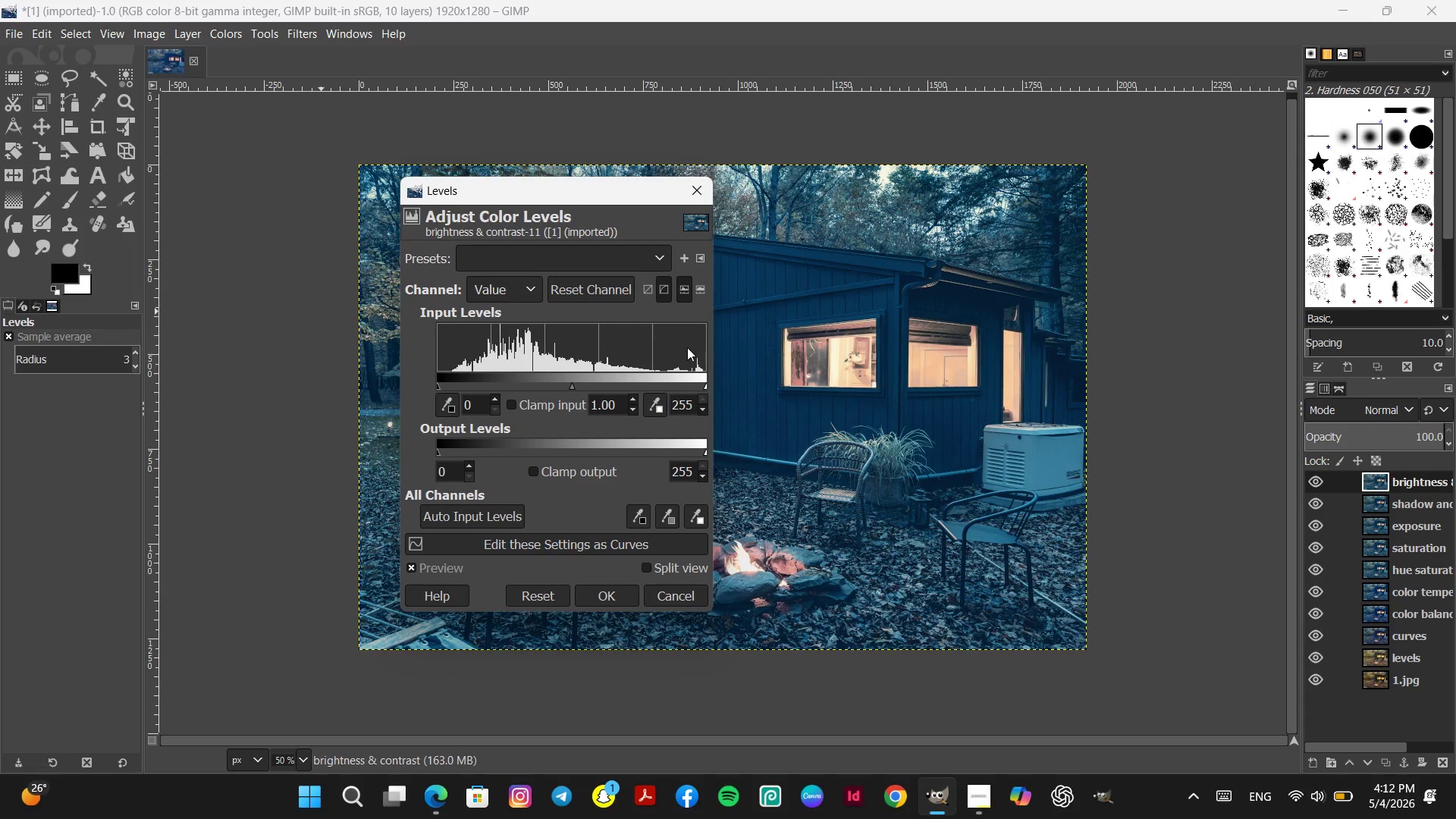 
left_click([598, 177])
 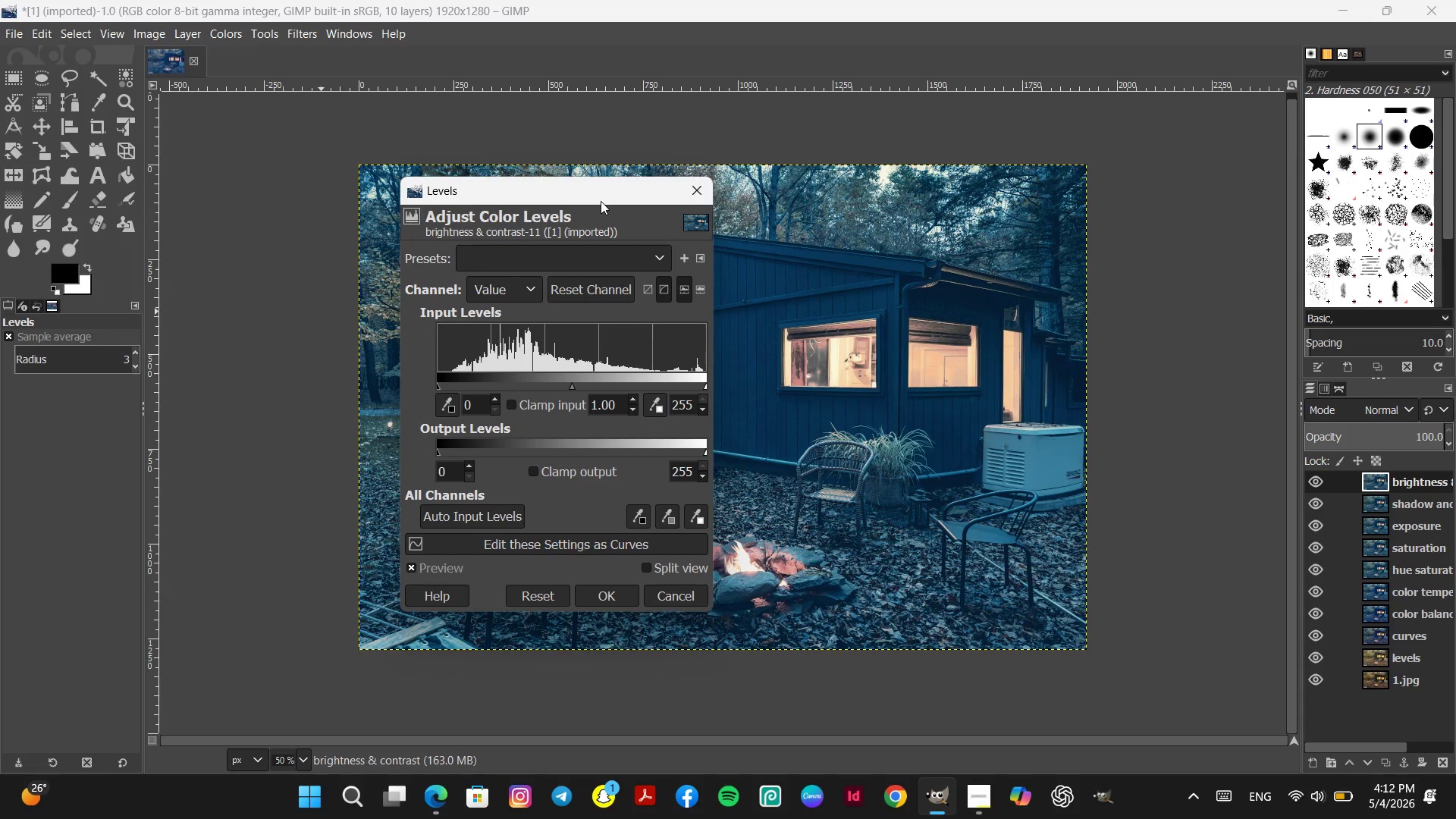 
left_click_drag(start_coordinate=[601, 201], to_coordinate=[309, 158])
 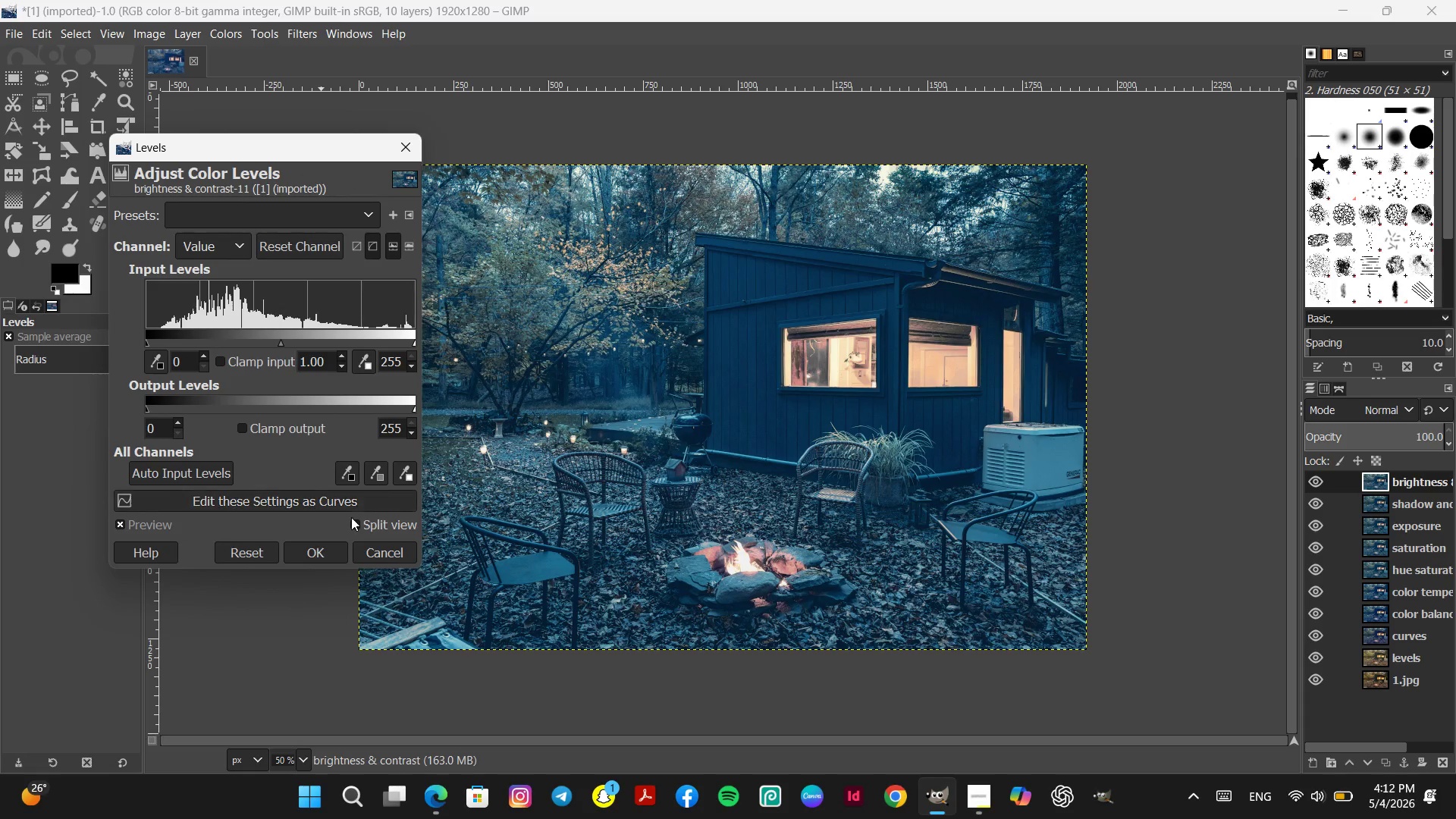 
left_click([354, 522])
 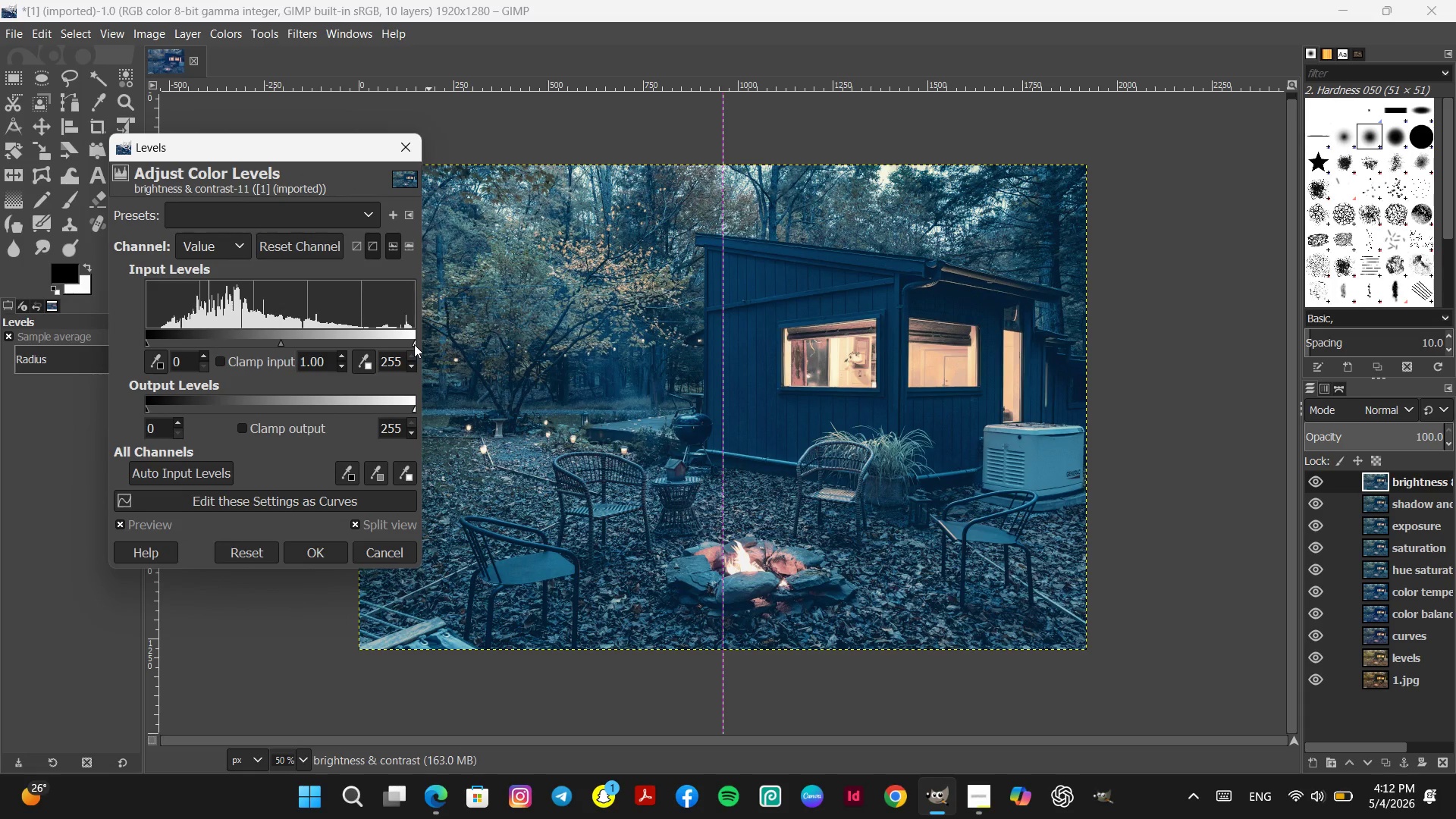 
left_click_drag(start_coordinate=[414, 344], to_coordinate=[409, 347])
 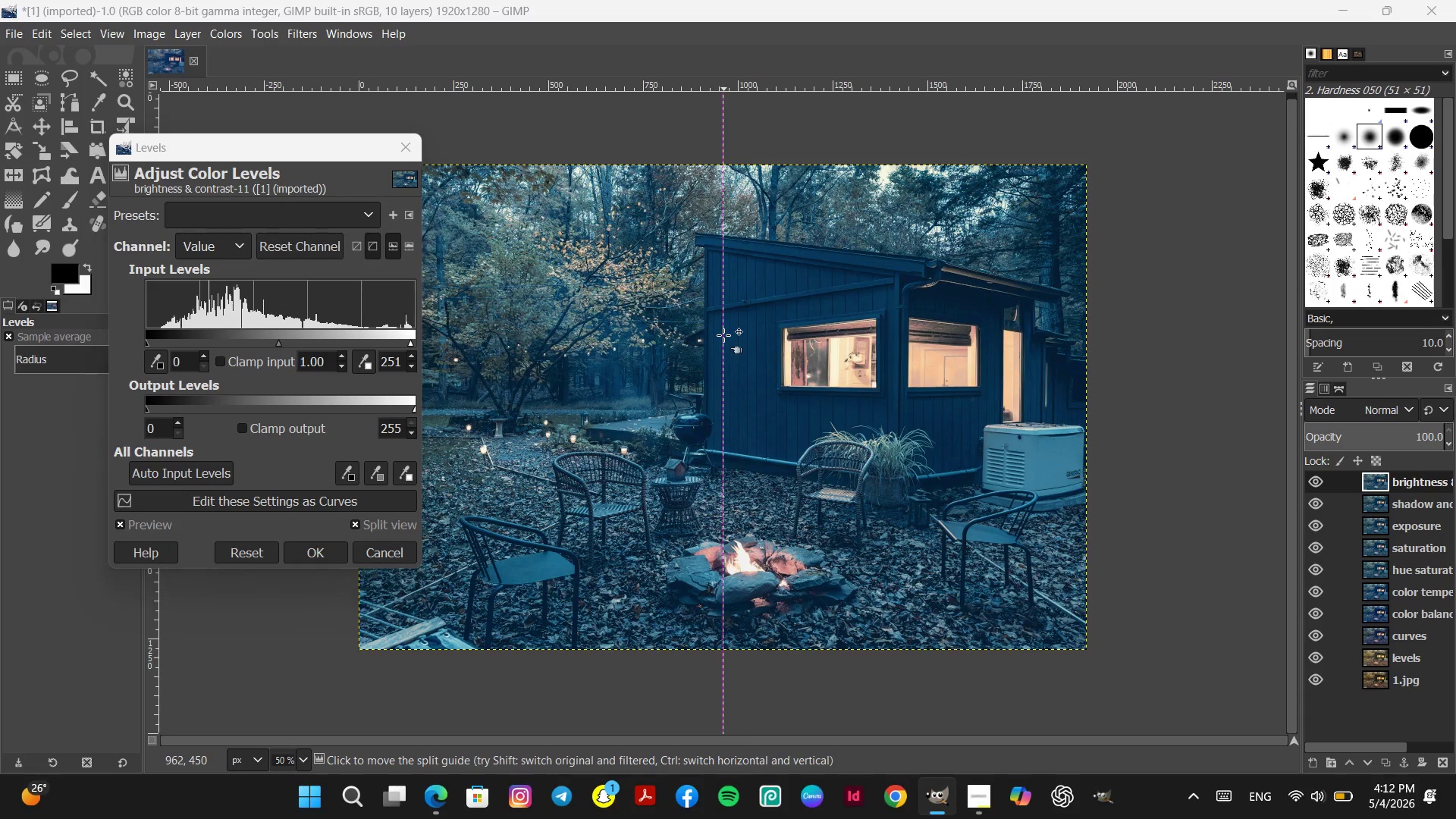 
left_click_drag(start_coordinate=[723, 335], to_coordinate=[811, 345])
 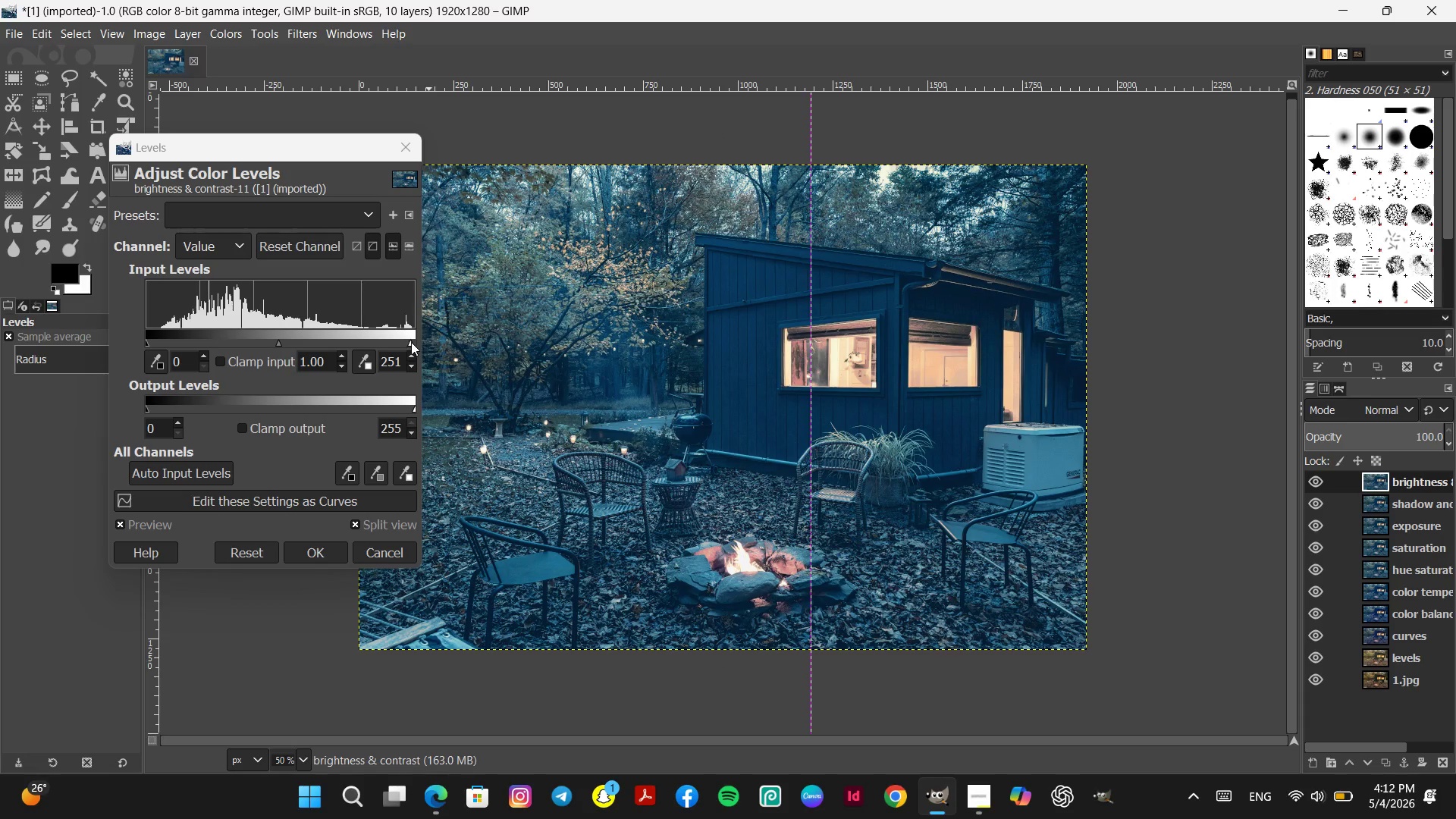 
left_click_drag(start_coordinate=[409, 342], to_coordinate=[526, 347])
 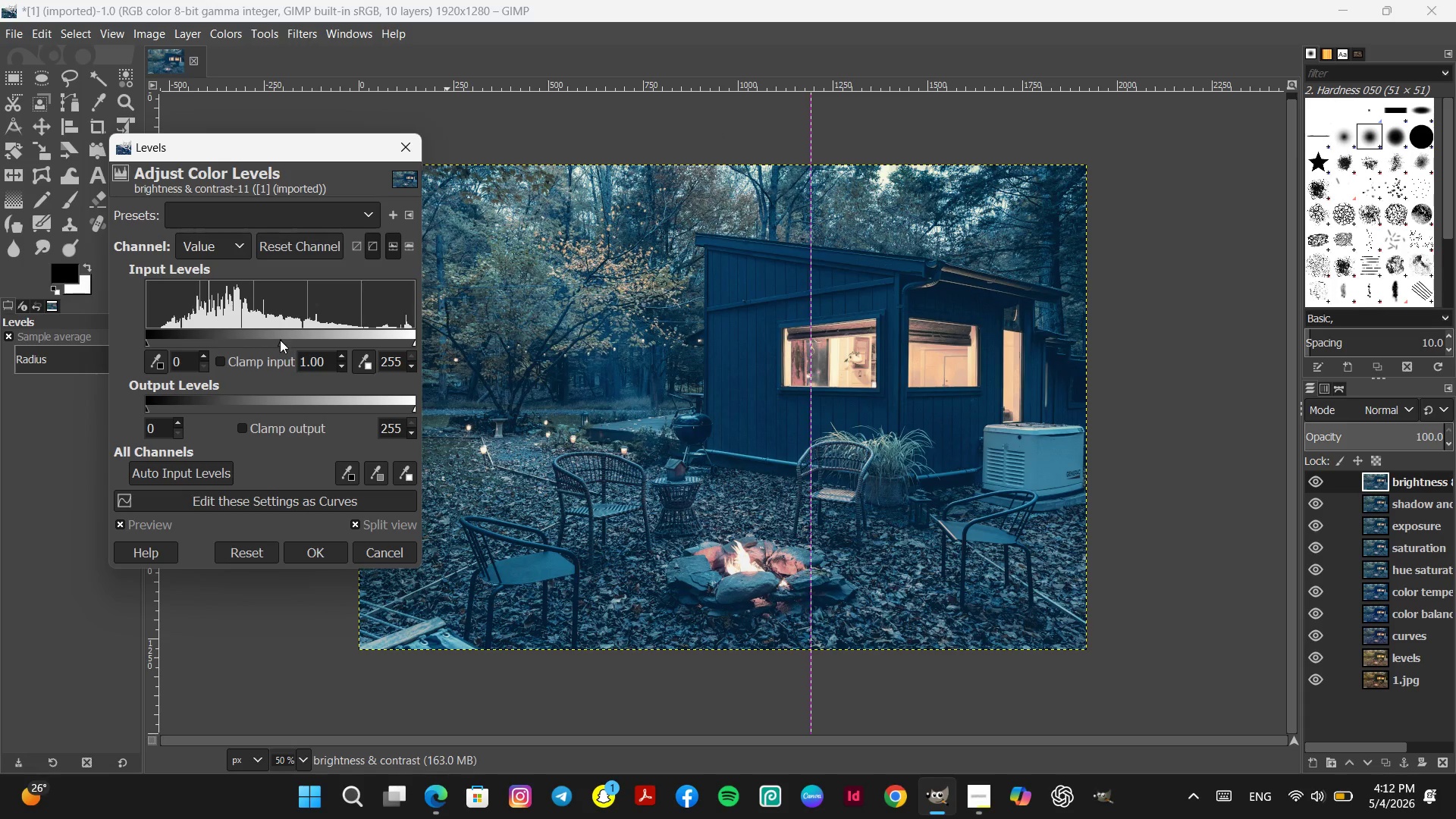 
left_click_drag(start_coordinate=[280, 340], to_coordinate=[300, 344])
 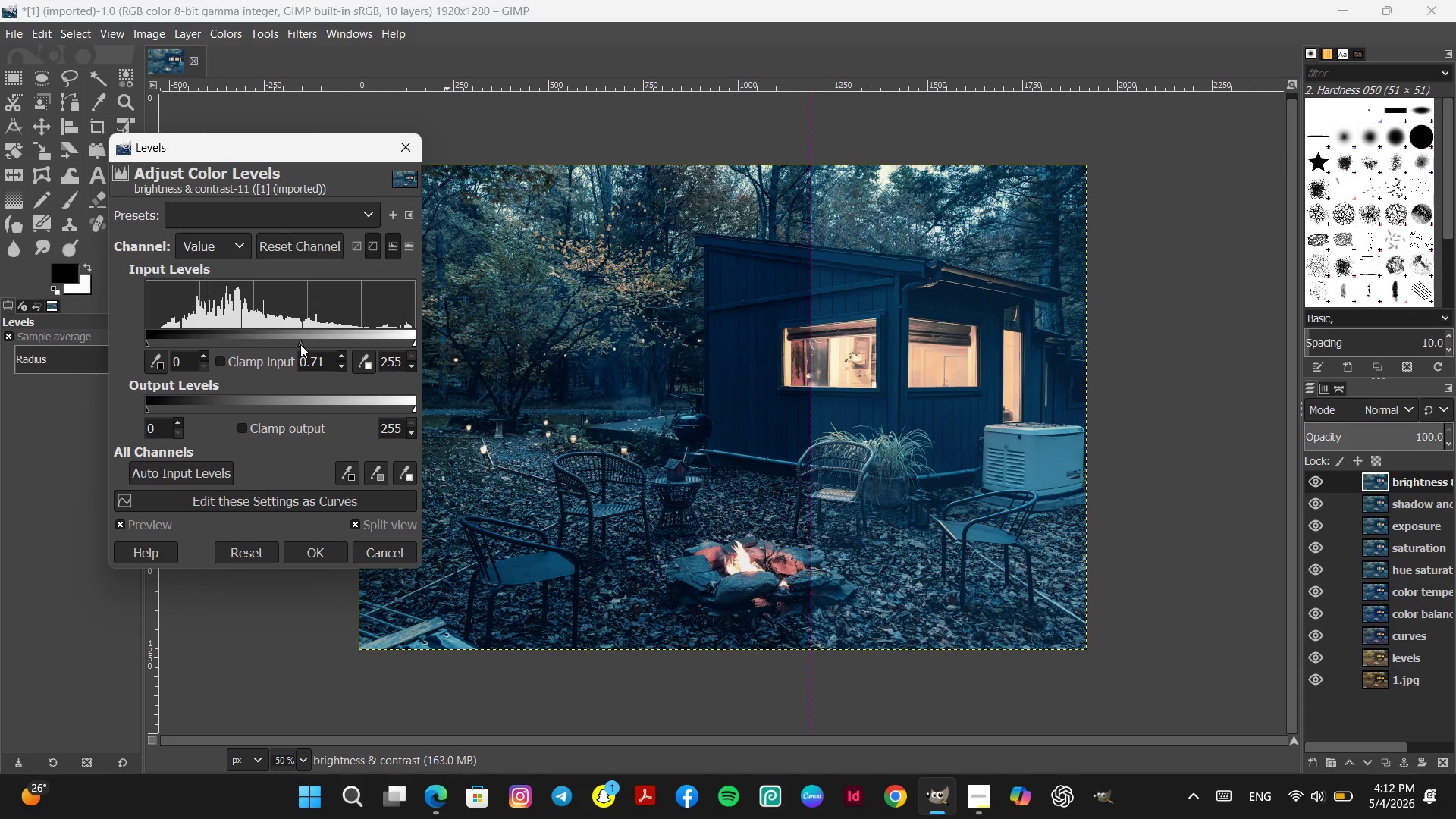 
wait(11.17)
 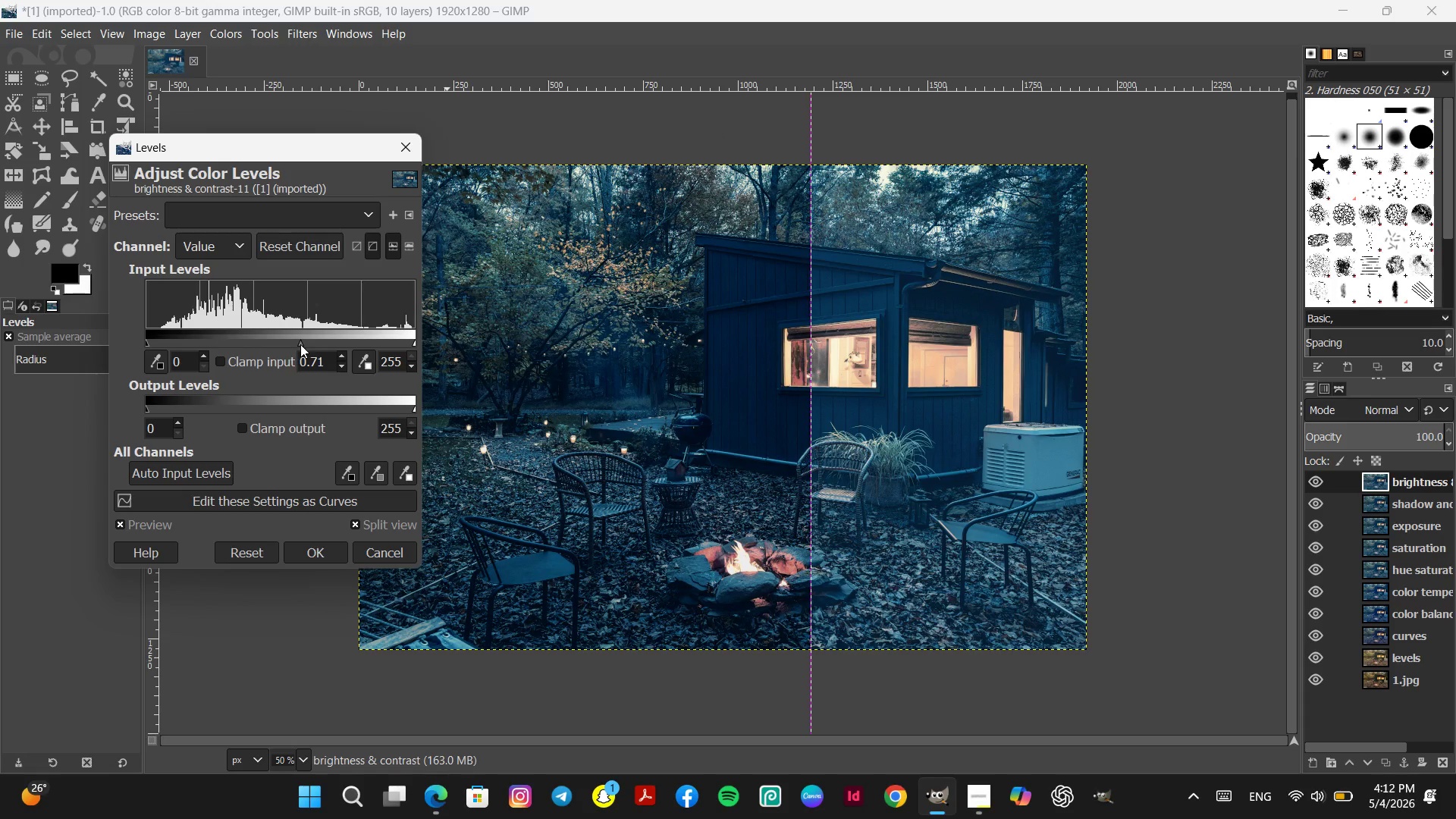 
left_click([384, 557])
 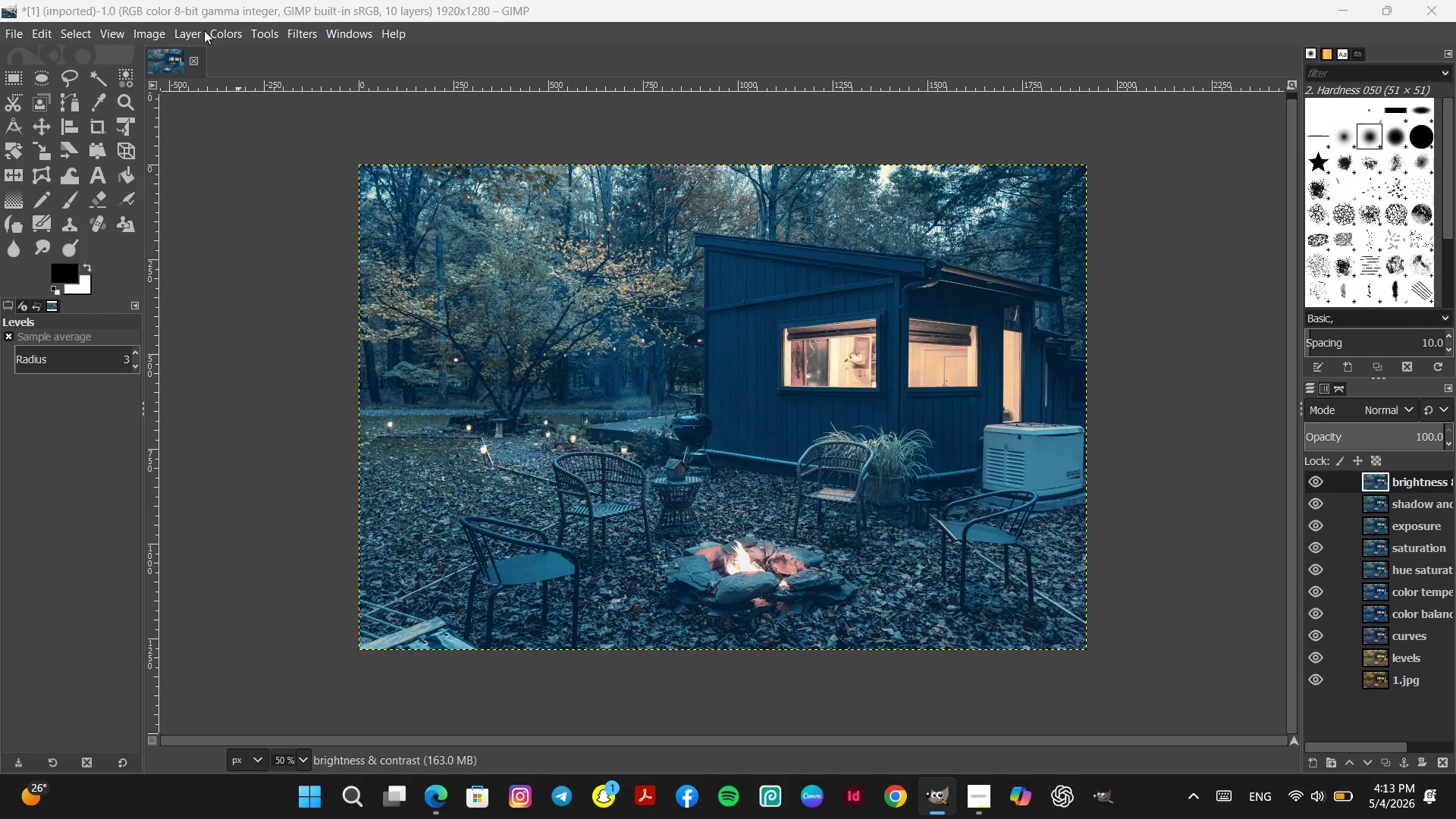 
left_click([219, 30])
 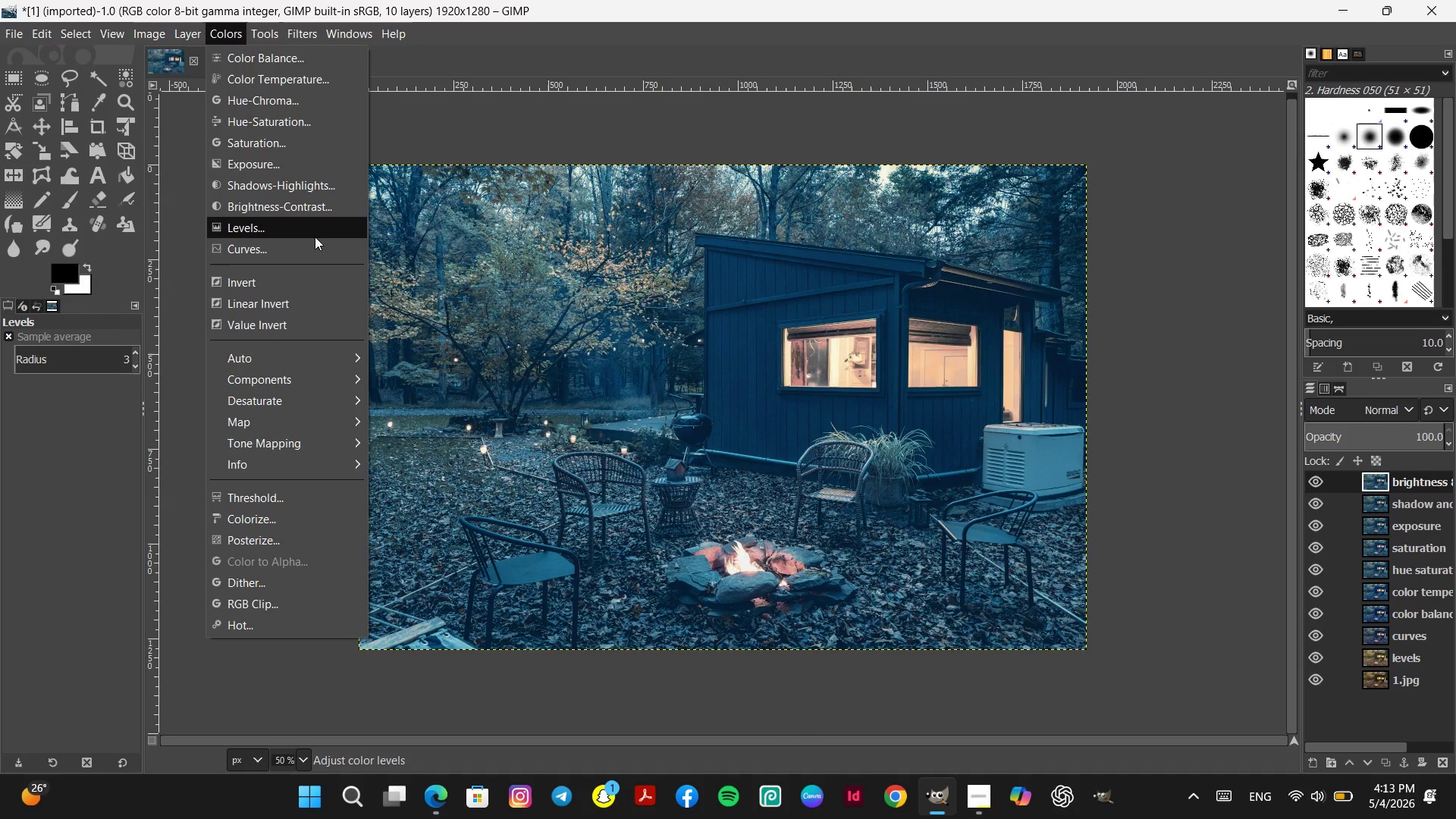 
left_click([315, 228])
 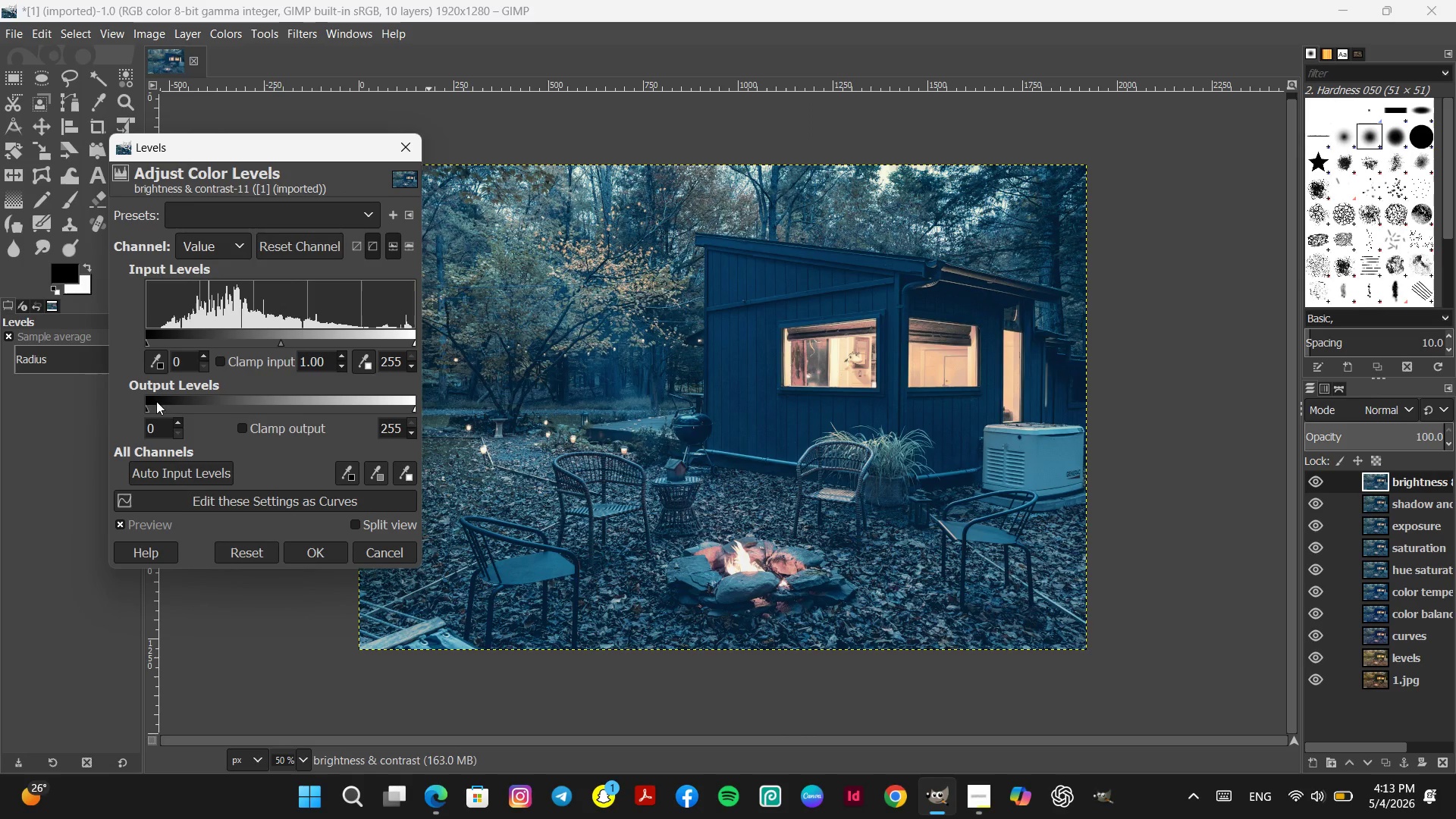 
left_click_drag(start_coordinate=[146, 406], to_coordinate=[155, 407])
 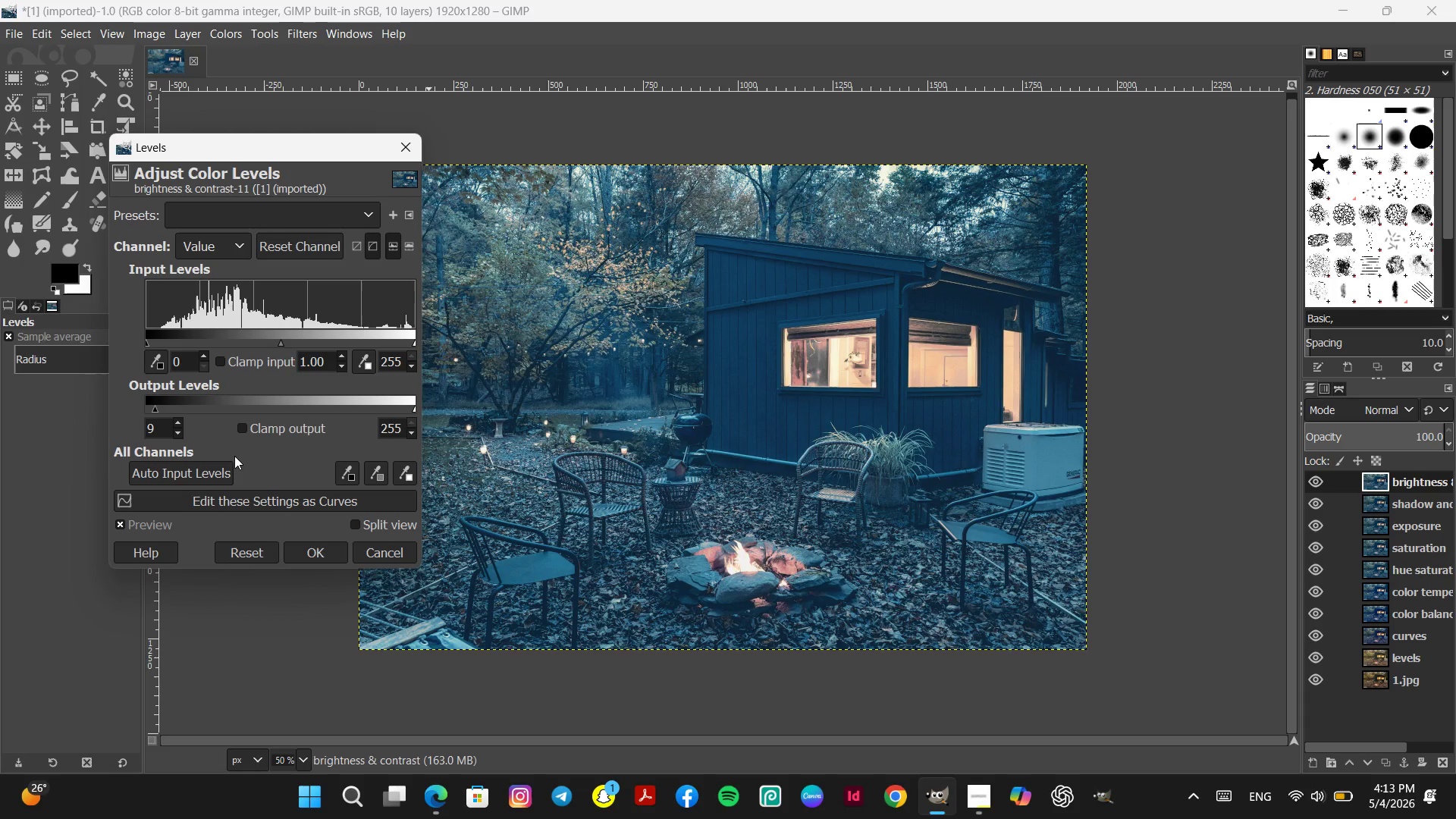 
wait(12.19)
 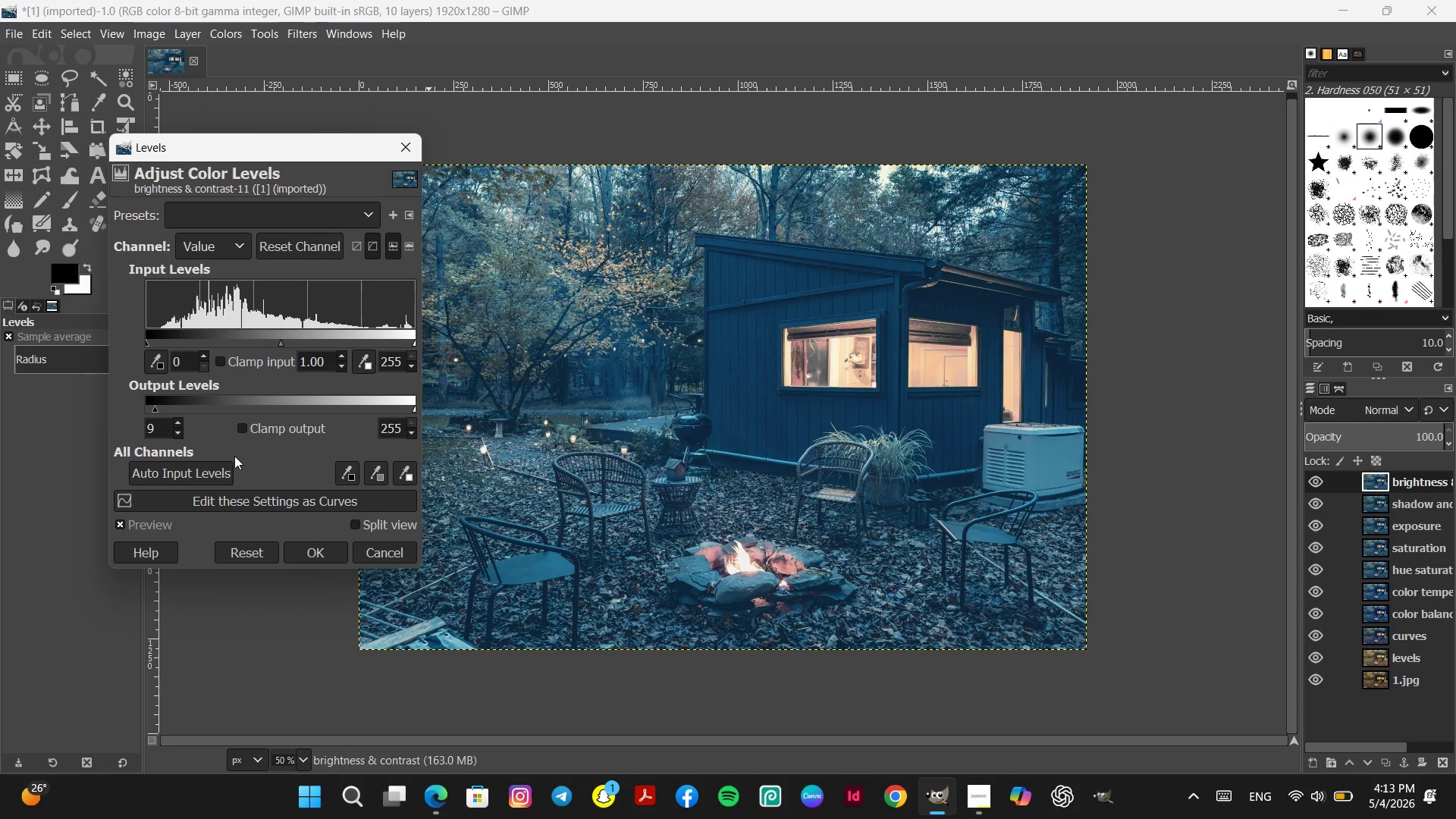 
left_click([354, 523])
 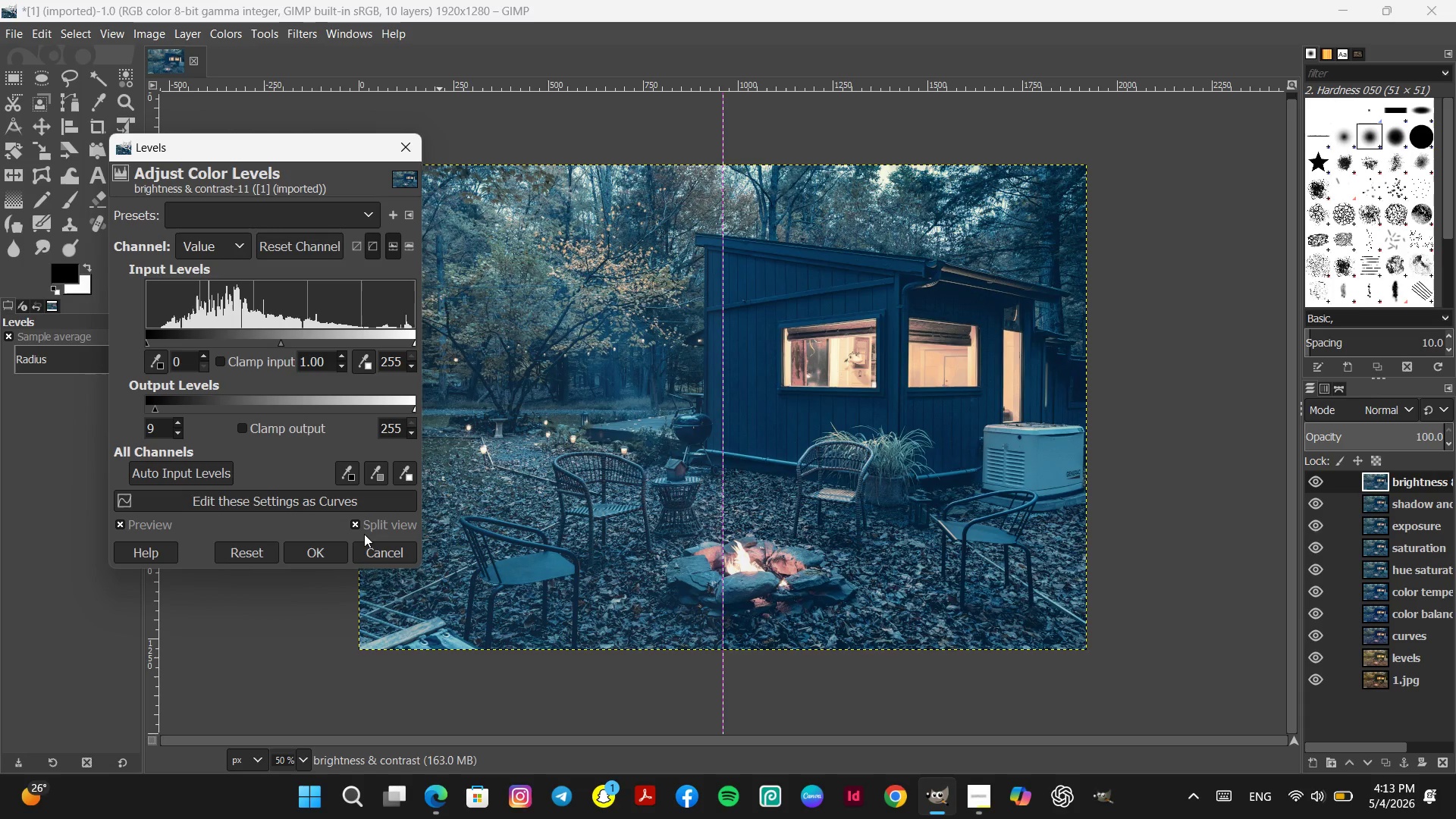 
left_click([379, 548])
 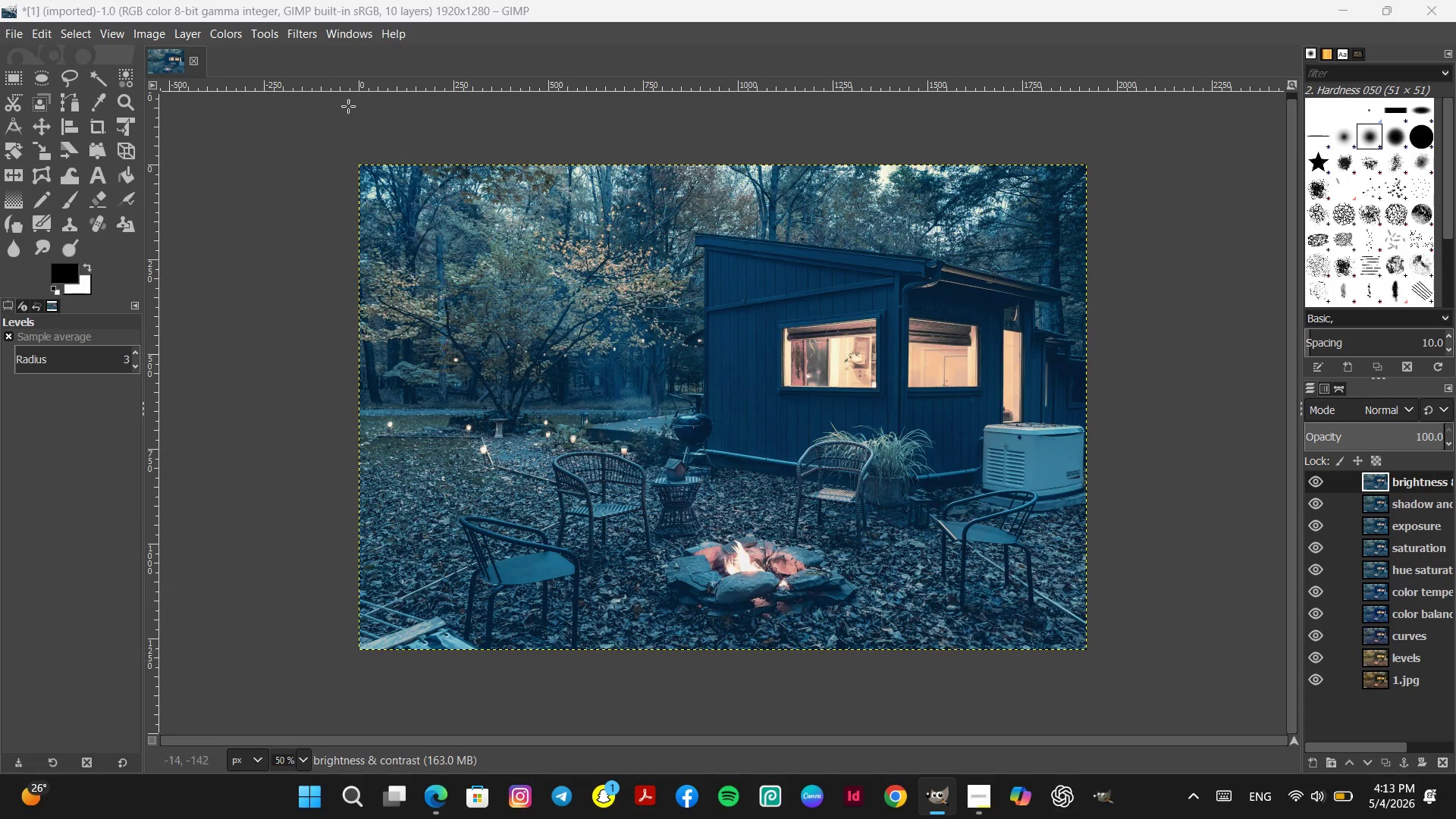 
left_click([229, 36])
 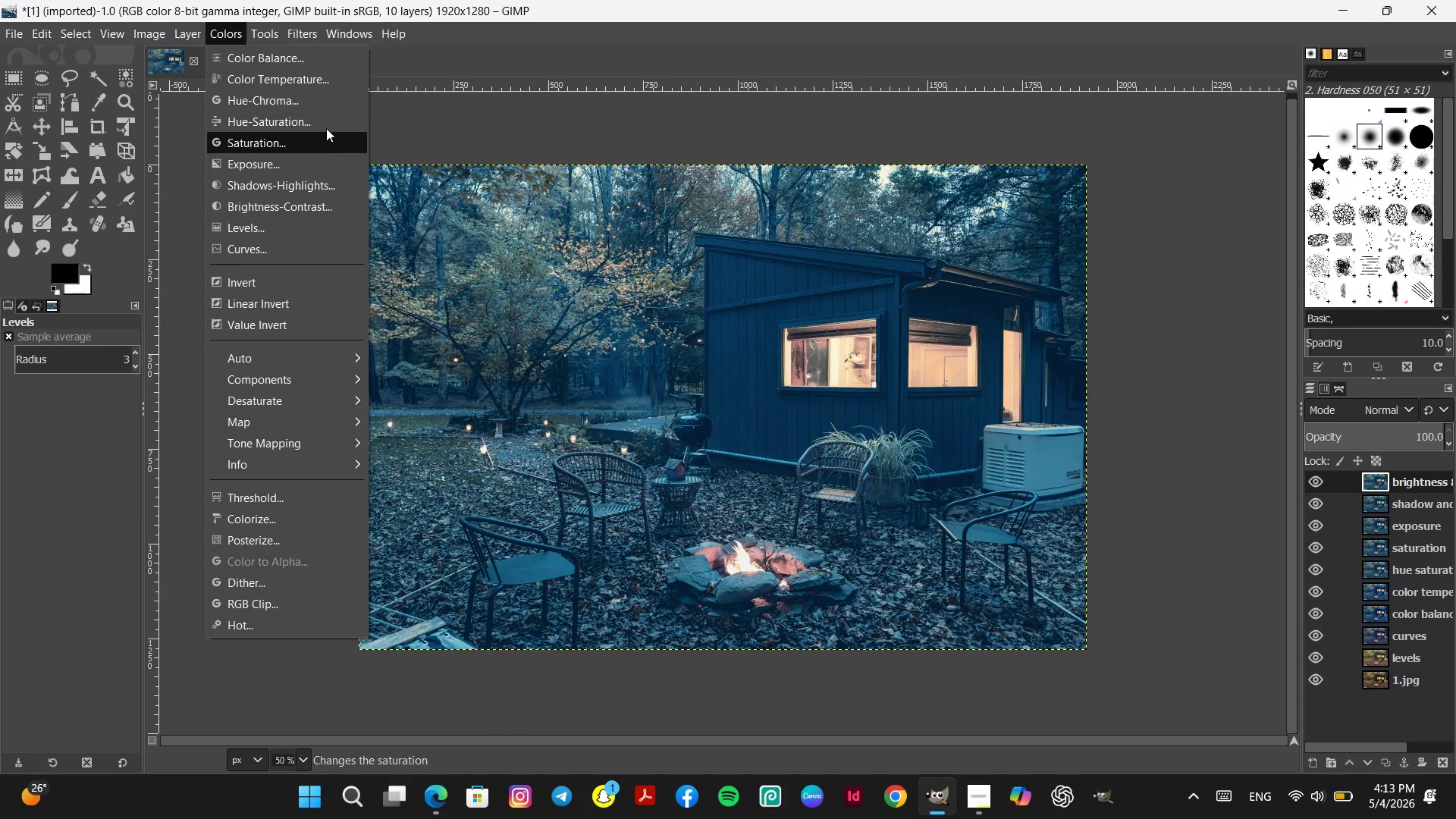 
left_click([326, 127])
 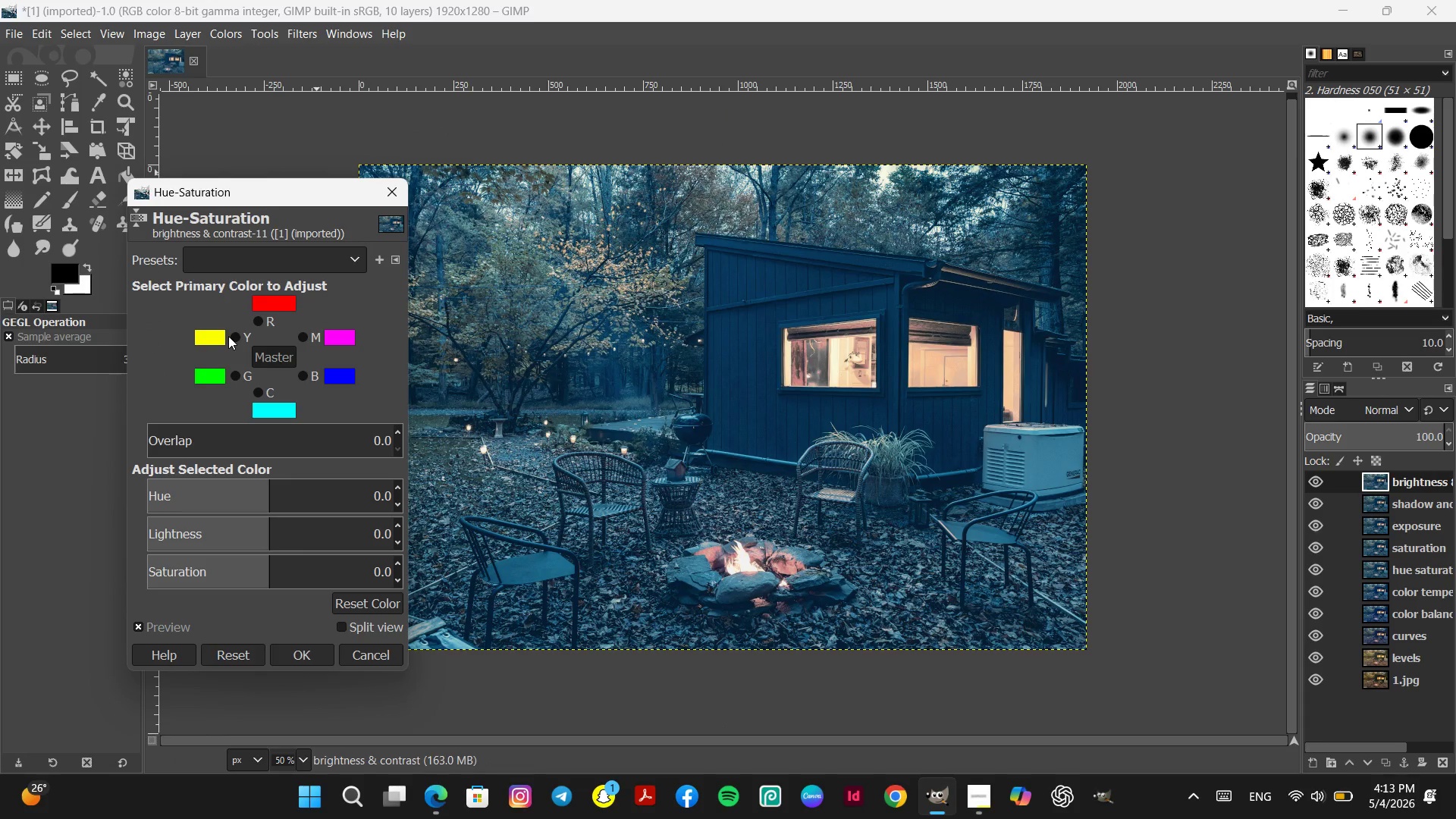 
left_click([234, 338])
 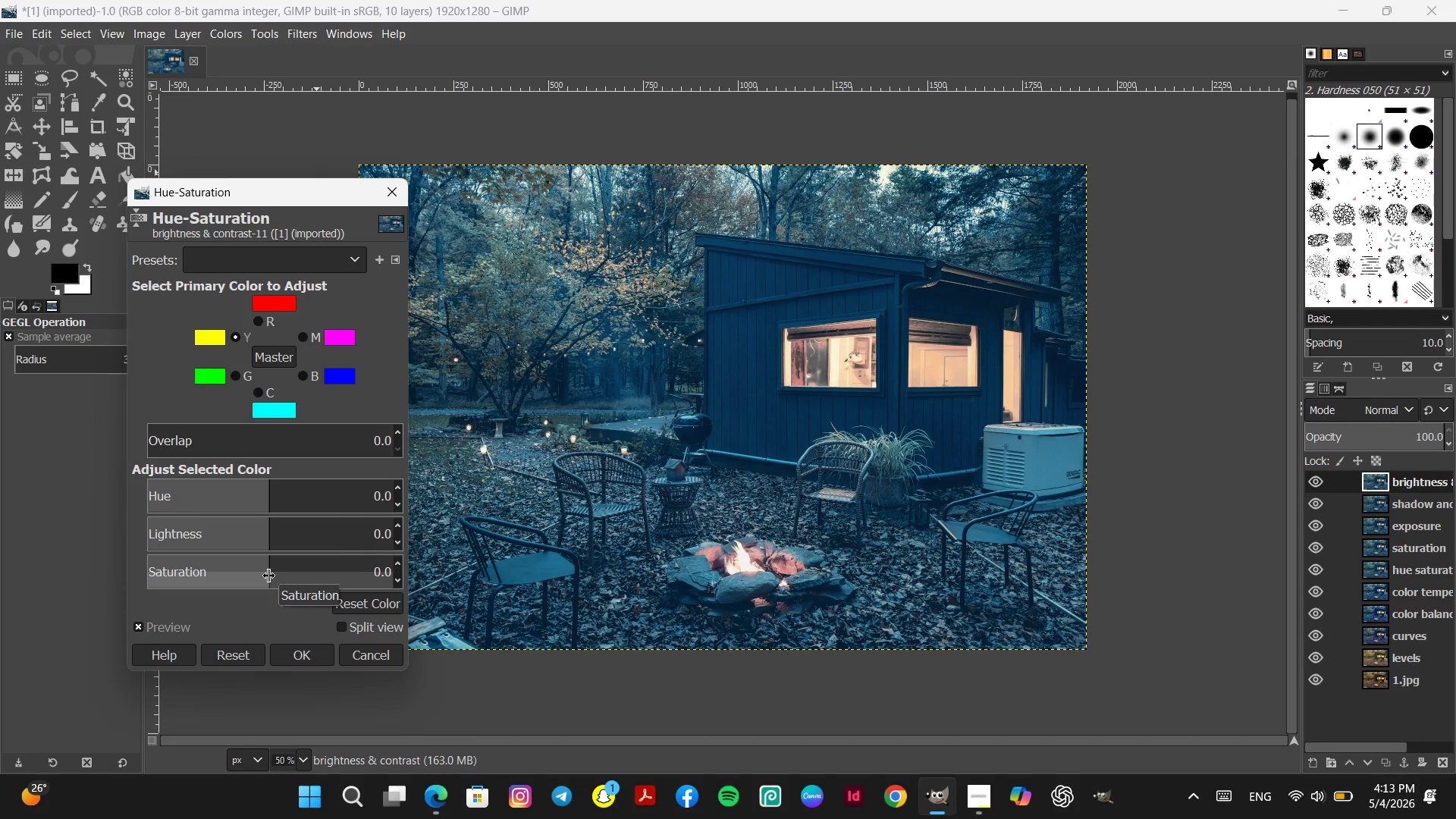 
left_click_drag(start_coordinate=[269, 576], to_coordinate=[798, 570])
 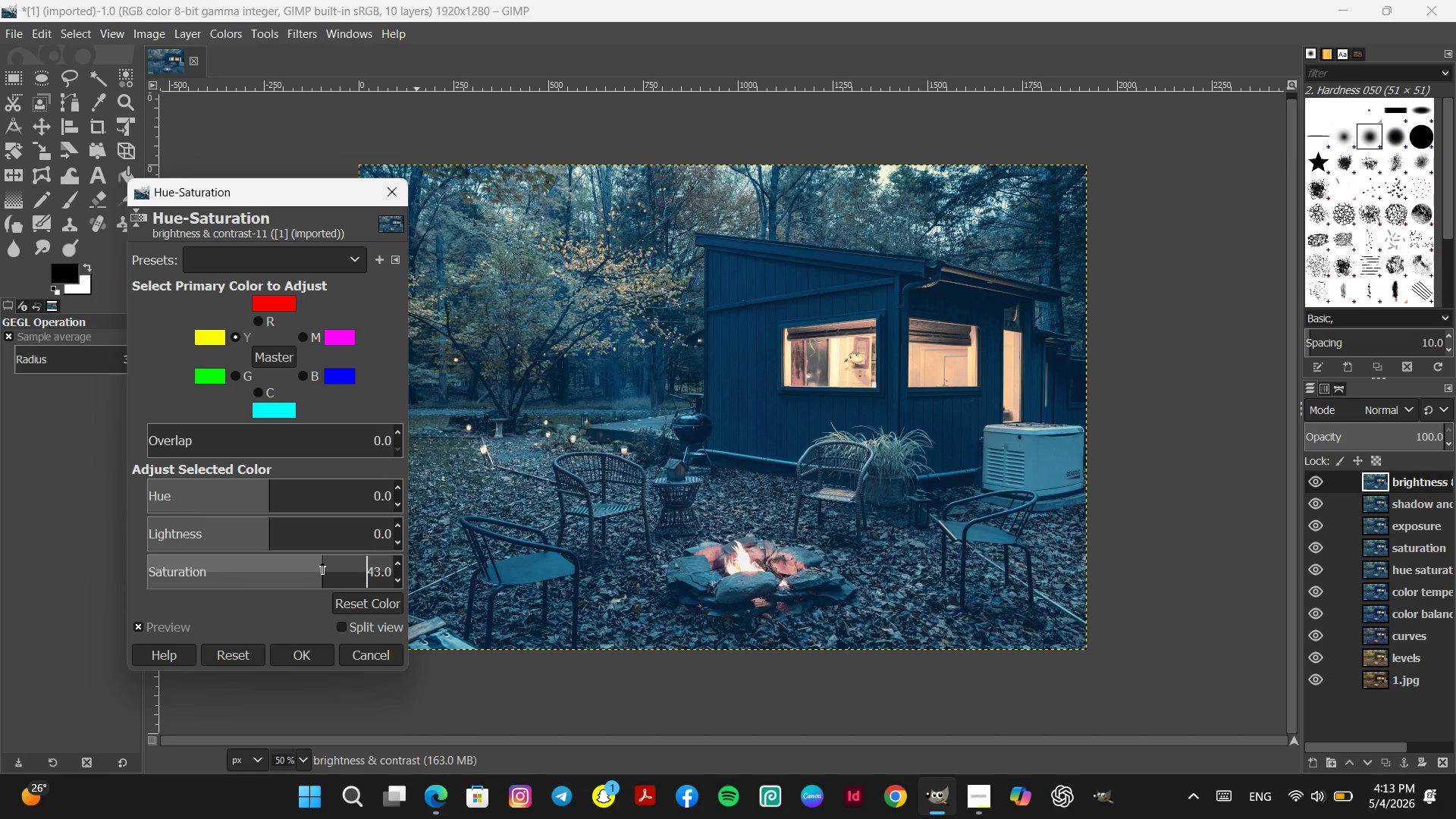 
left_click_drag(start_coordinate=[322, 563], to_coordinate=[285, 571])
 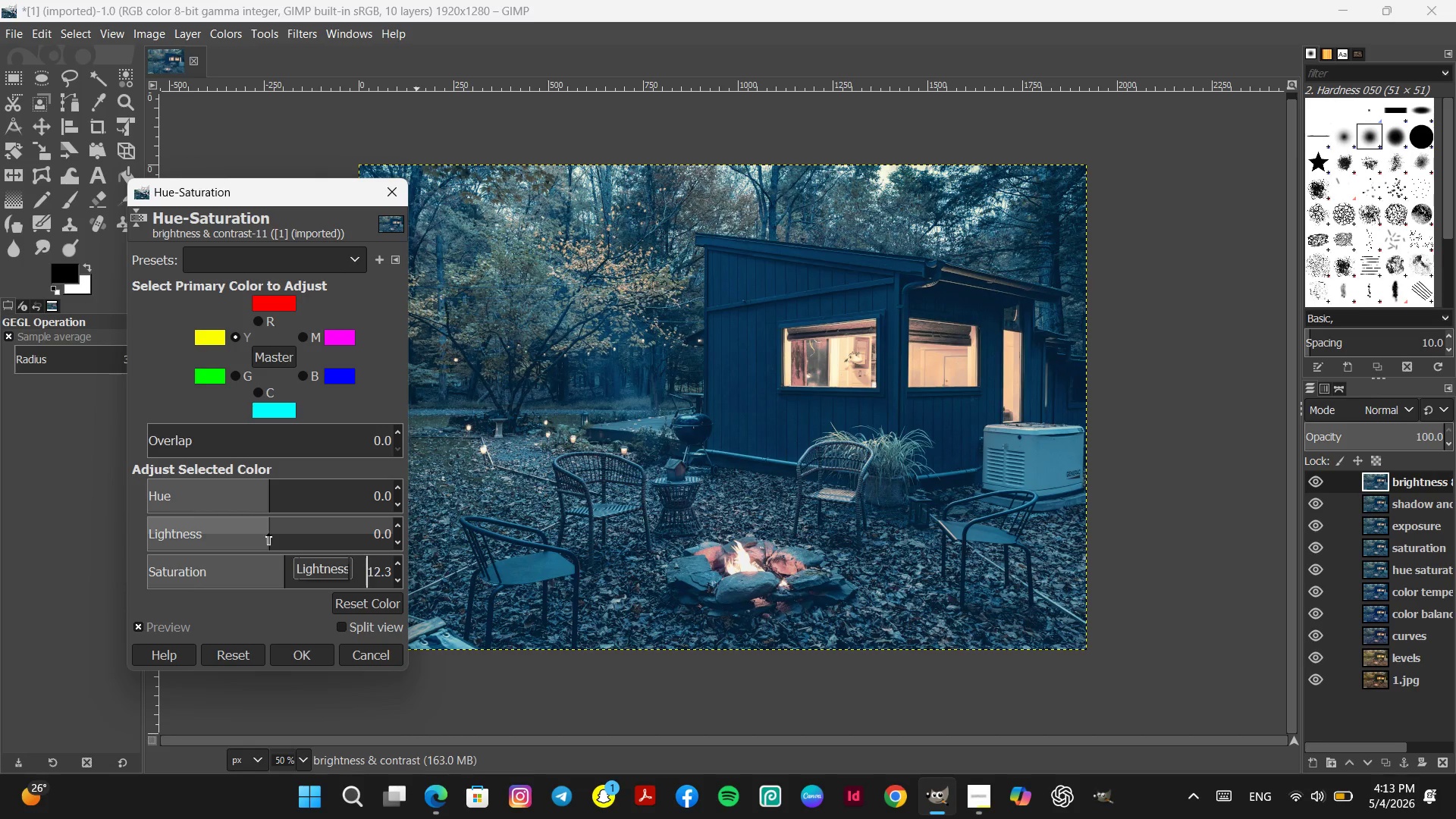 
left_click_drag(start_coordinate=[268, 533], to_coordinate=[263, 551])
 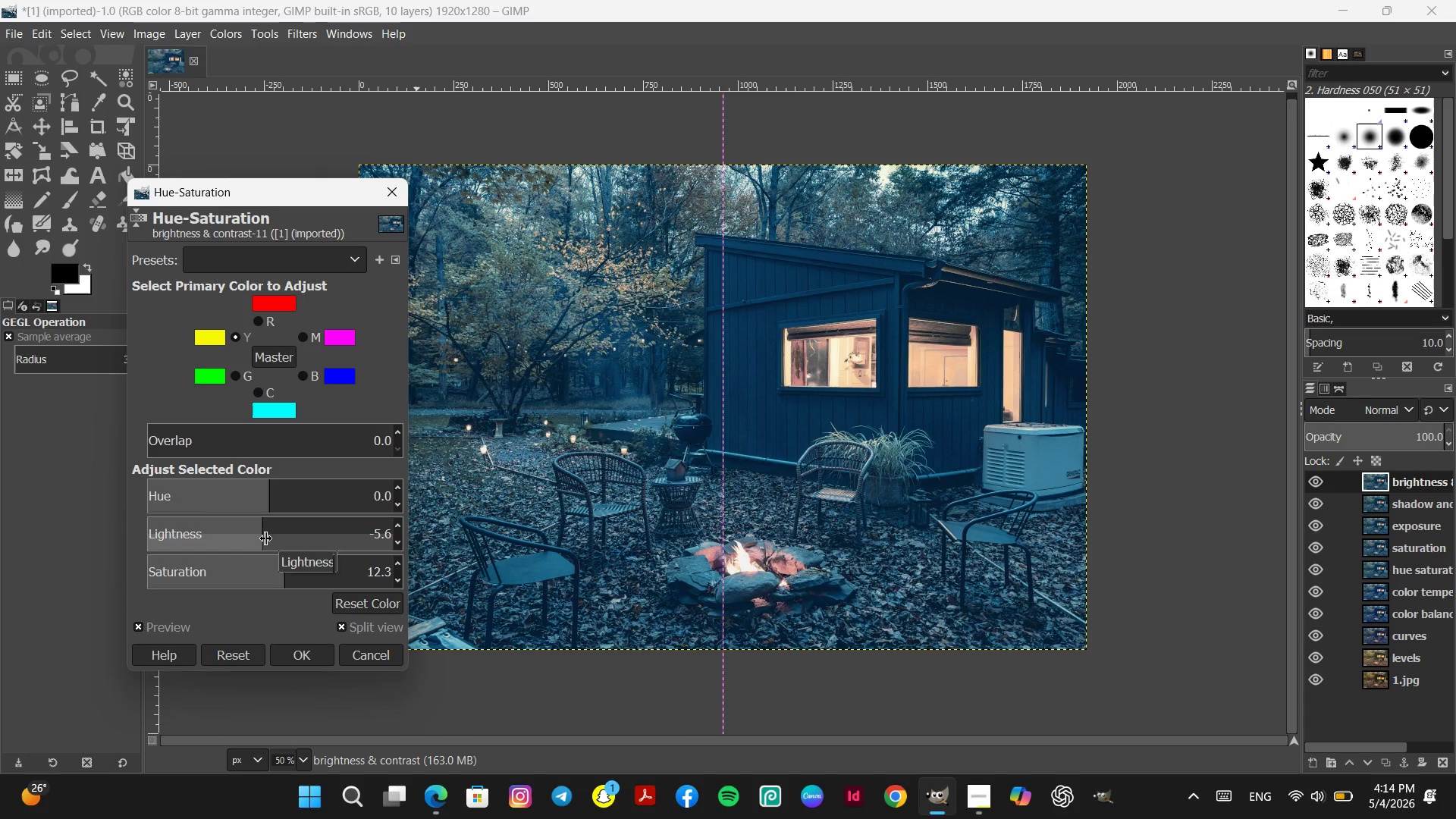 
left_click_drag(start_coordinate=[264, 537], to_coordinate=[226, 542])
 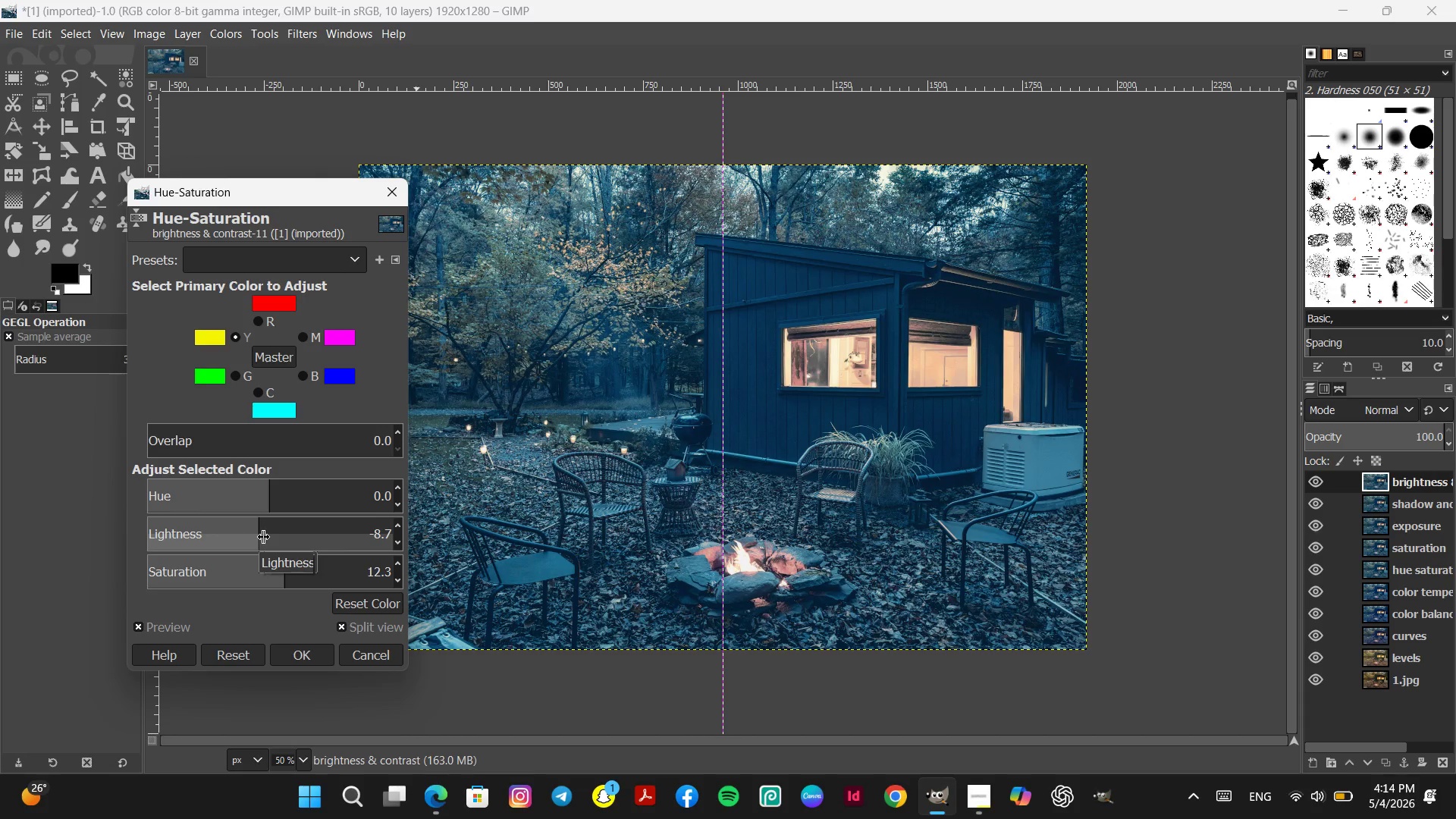 
scroll: coordinate [264, 537], scroll_direction: down, amount: 3.0
 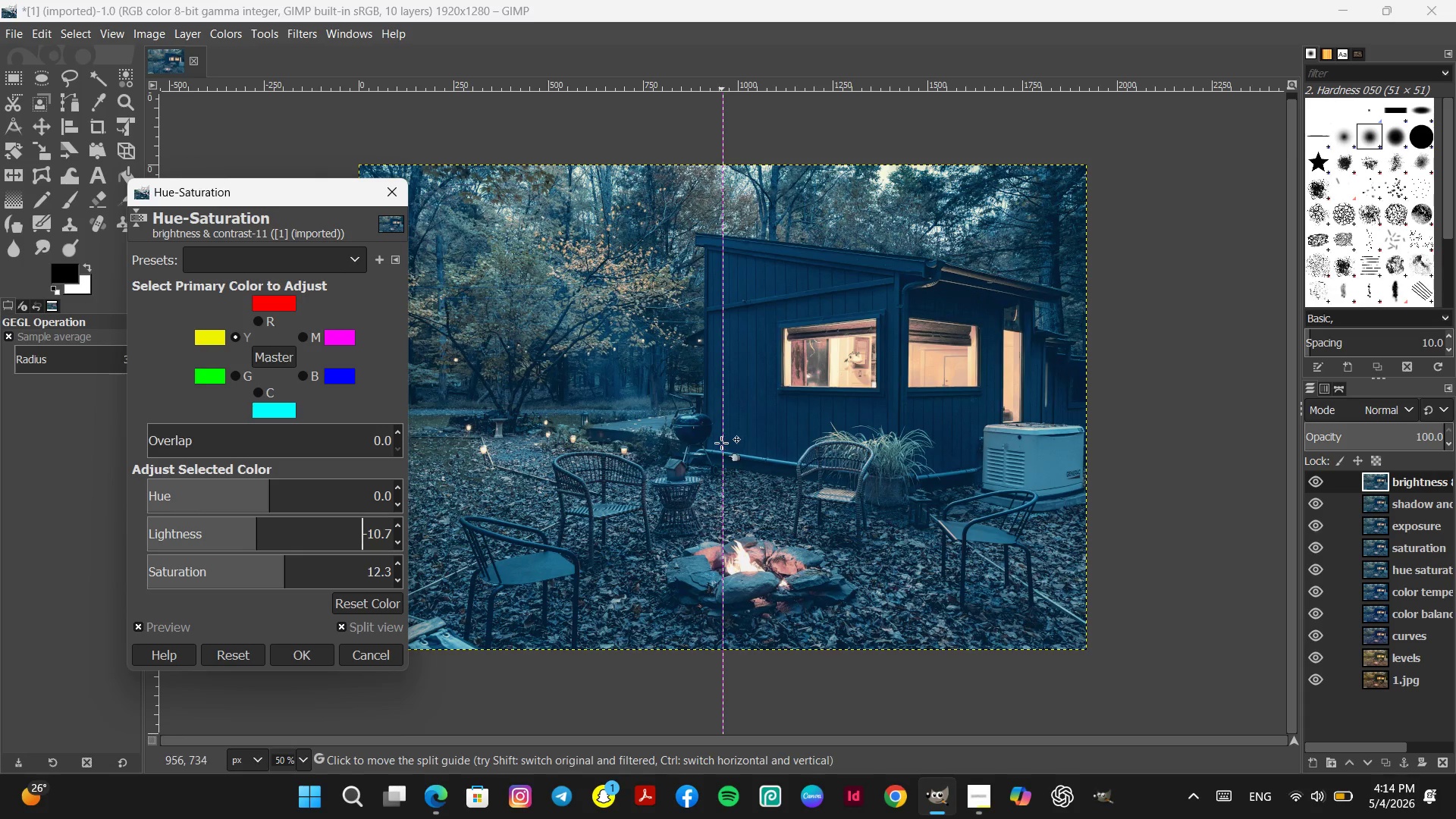 
left_click_drag(start_coordinate=[720, 444], to_coordinate=[740, 472])
 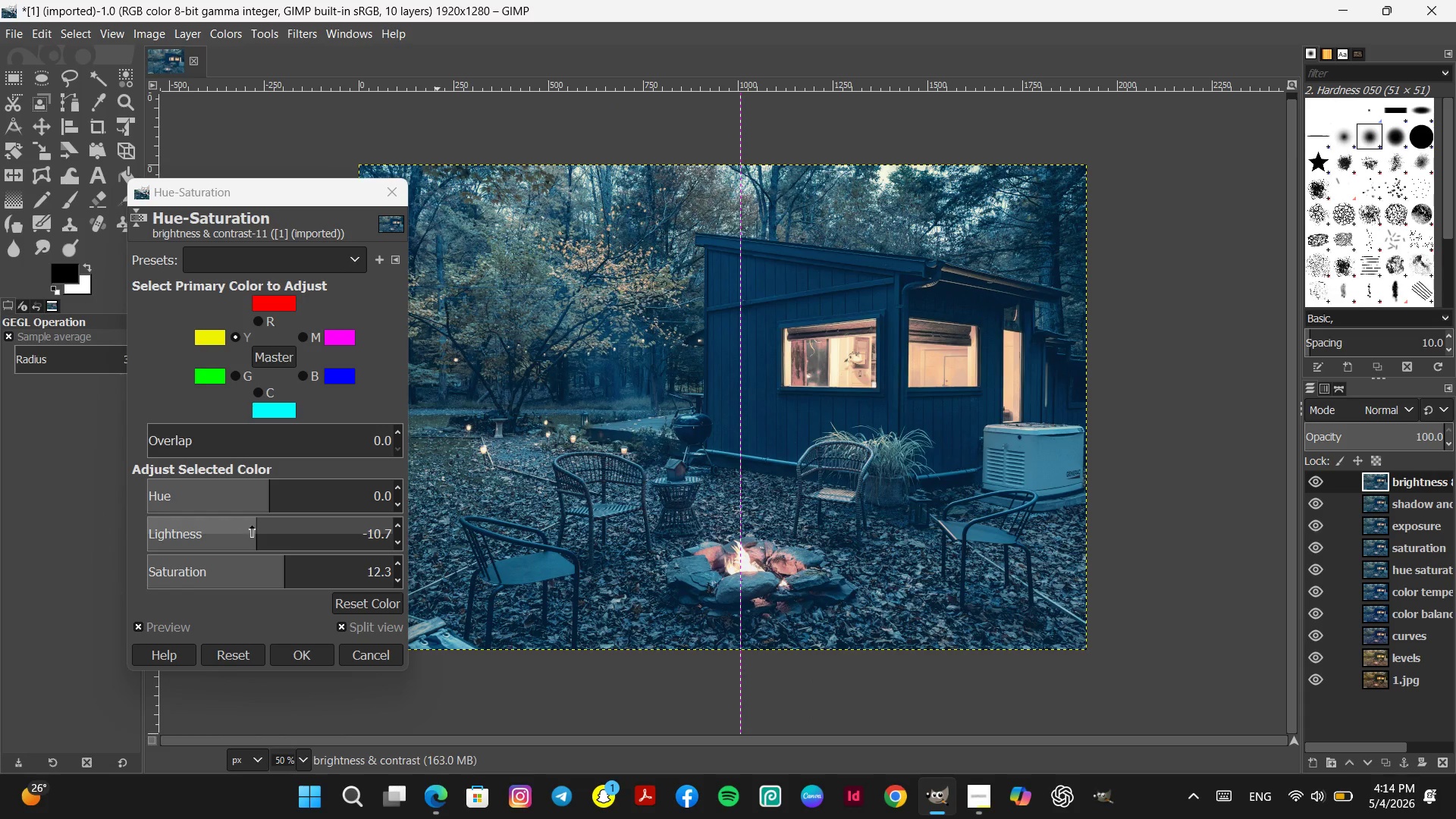 
left_click_drag(start_coordinate=[256, 526], to_coordinate=[203, 528])
 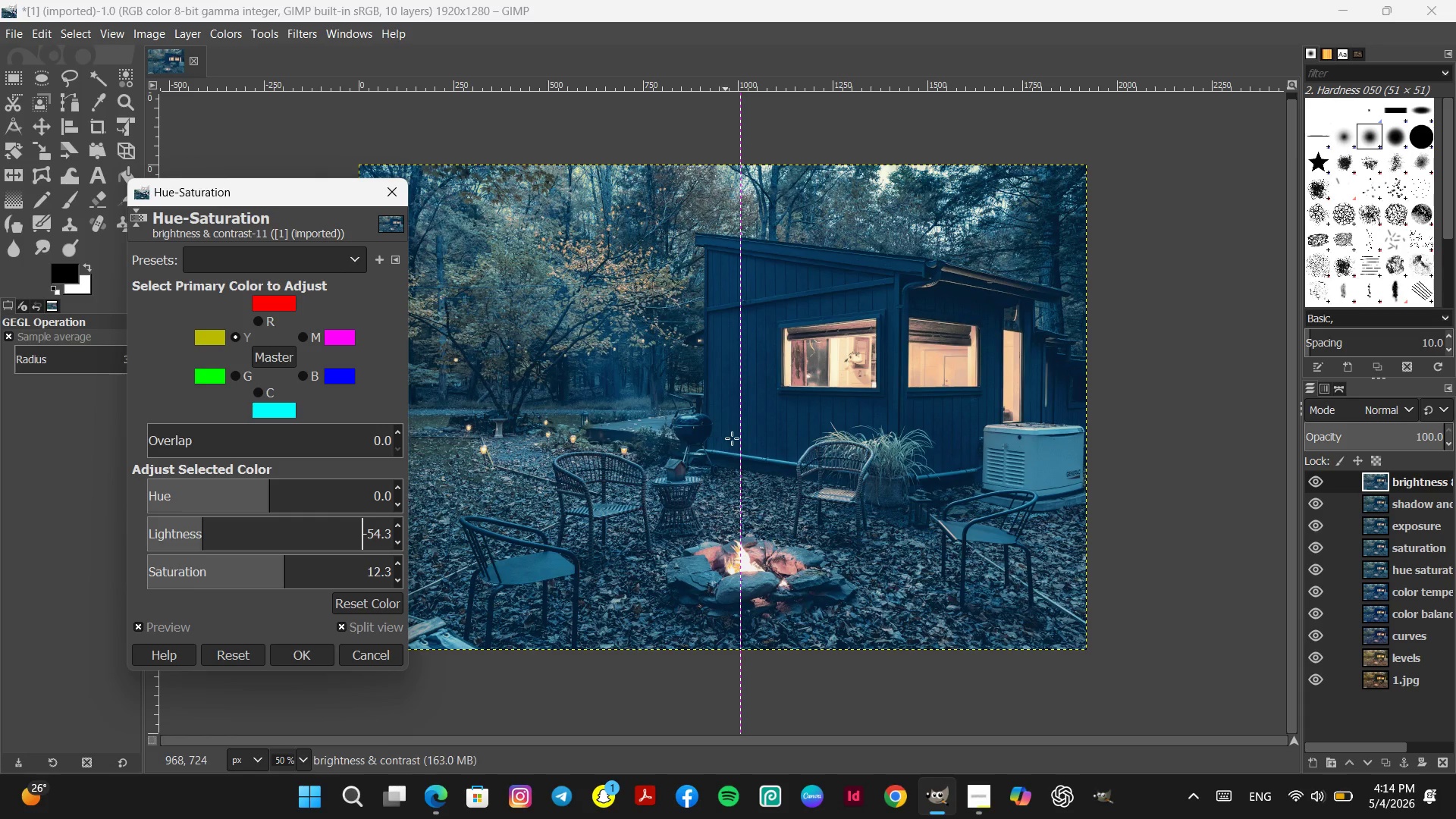 
left_click_drag(start_coordinate=[736, 438], to_coordinate=[905, 412])
 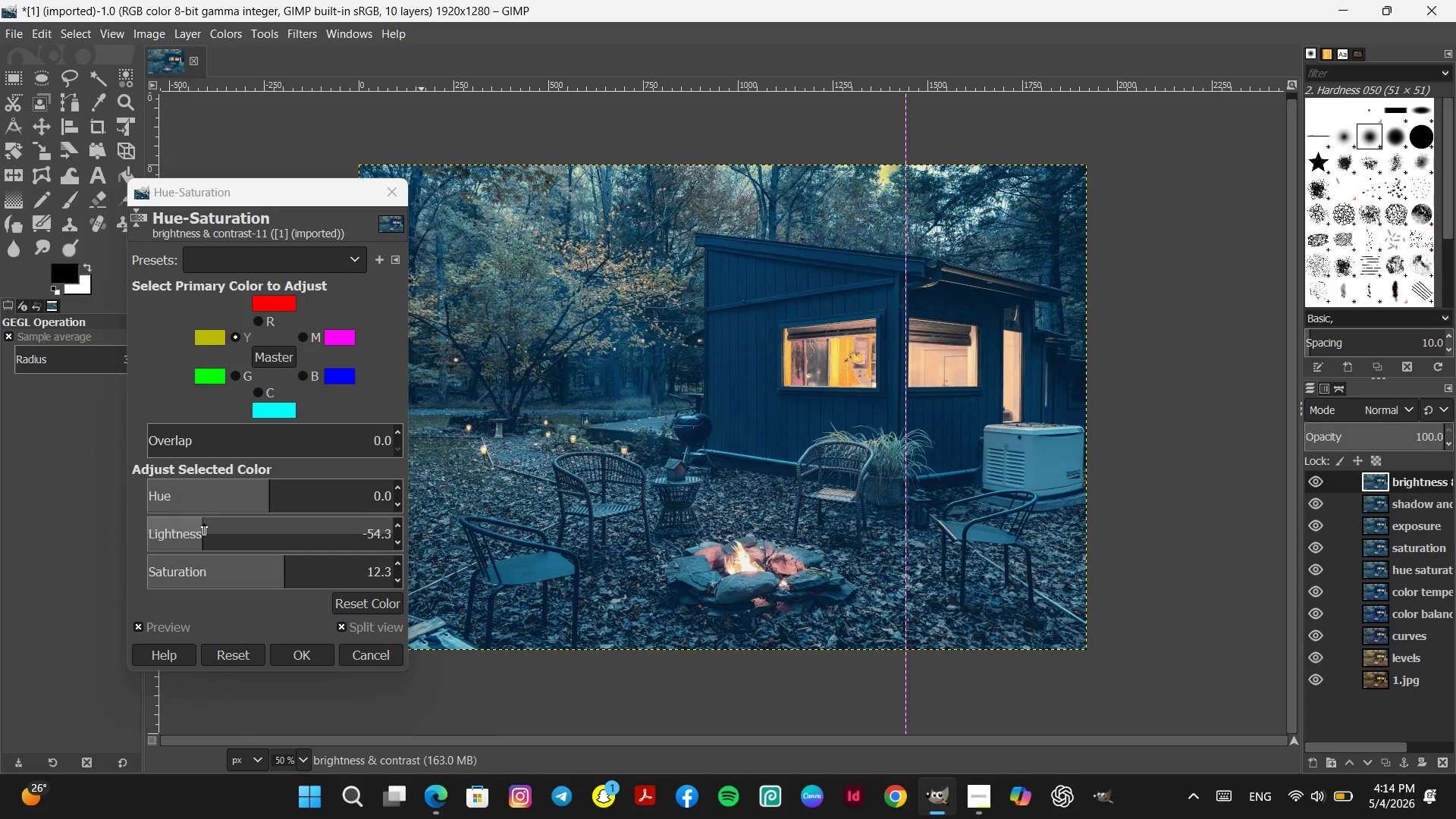 
left_click_drag(start_coordinate=[204, 523], to_coordinate=[253, 529])
 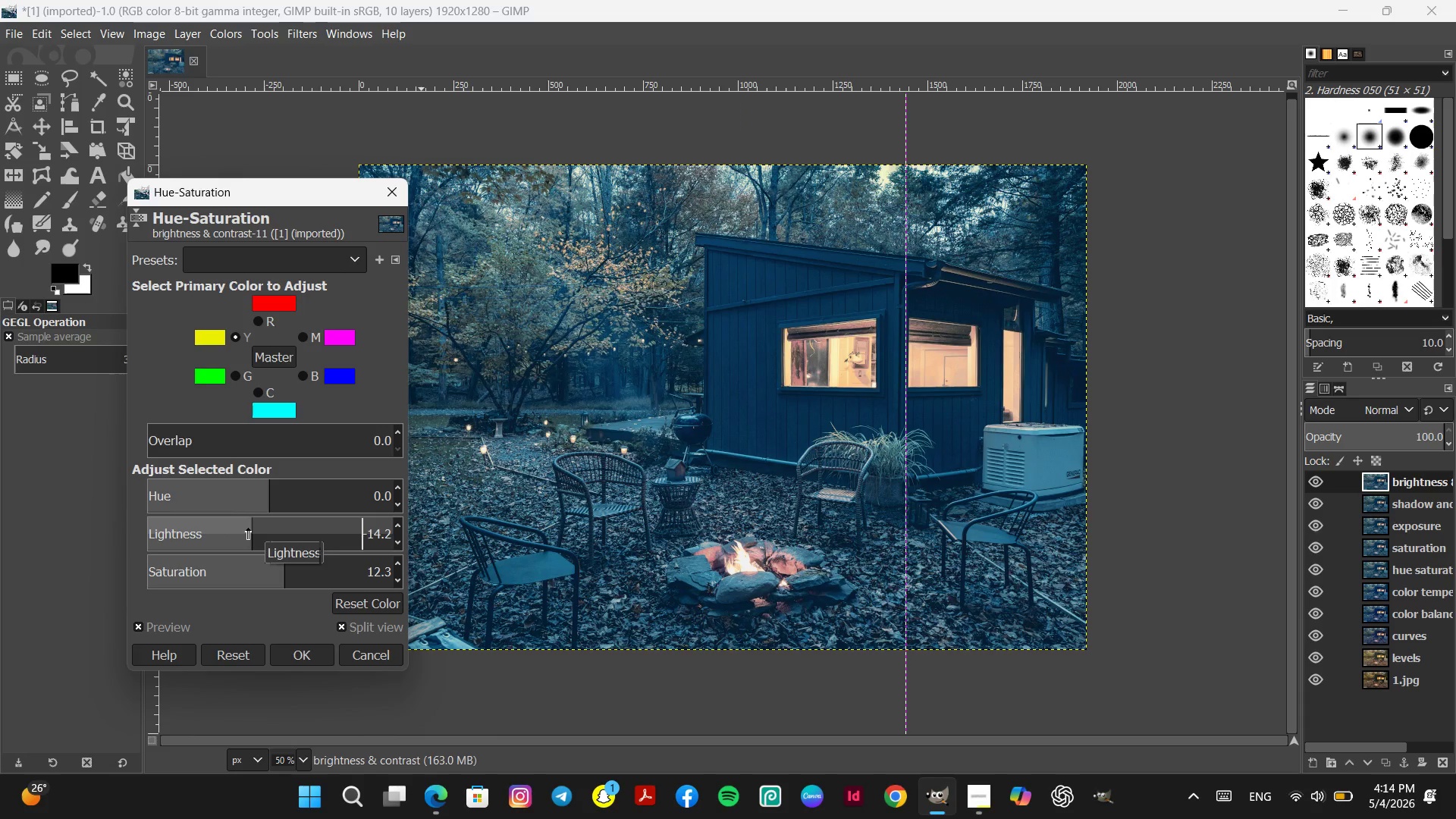 
left_click_drag(start_coordinate=[248, 528], to_coordinate=[255, 528])
 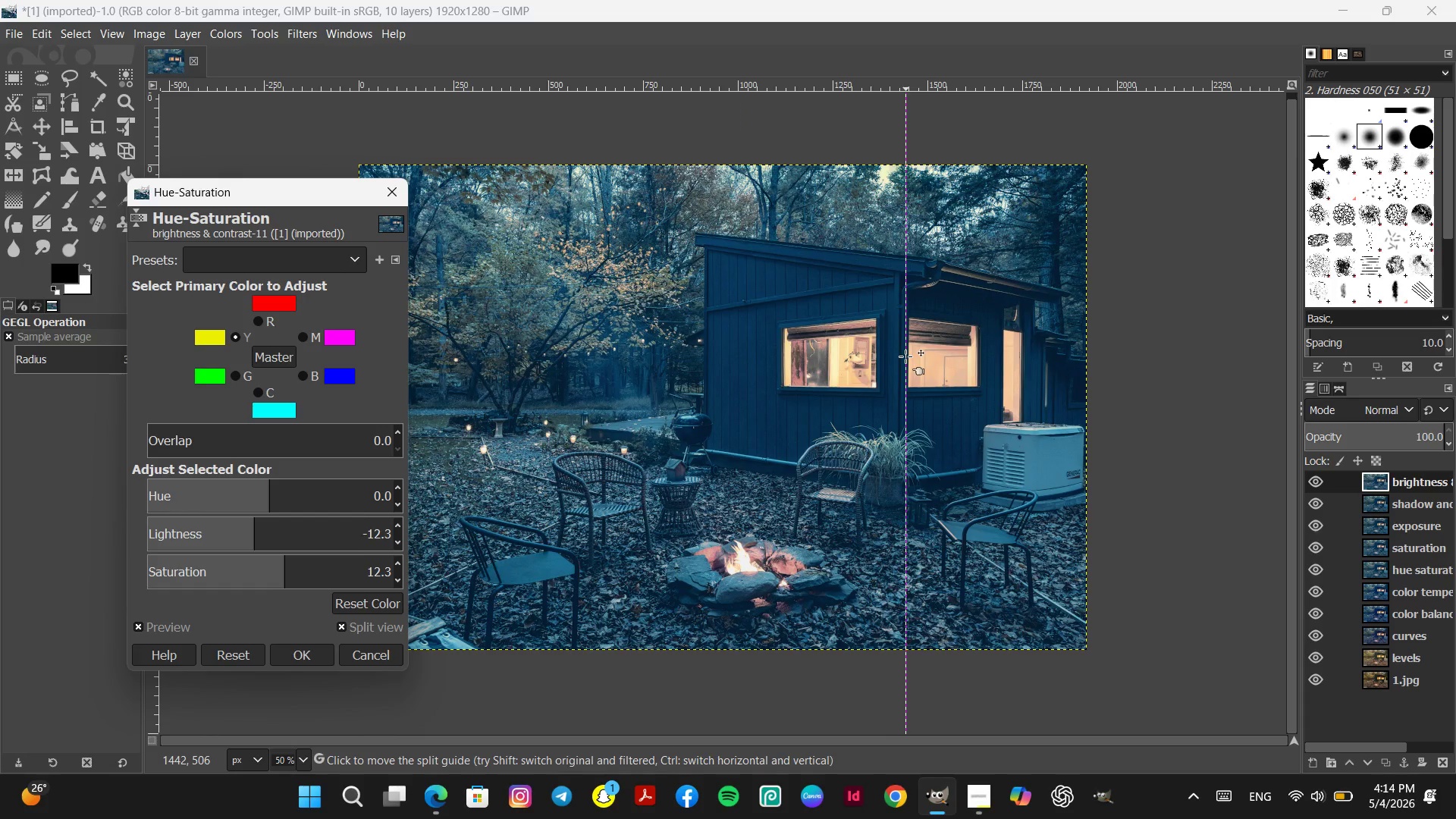 
left_click_drag(start_coordinate=[906, 356], to_coordinate=[1170, 448])
 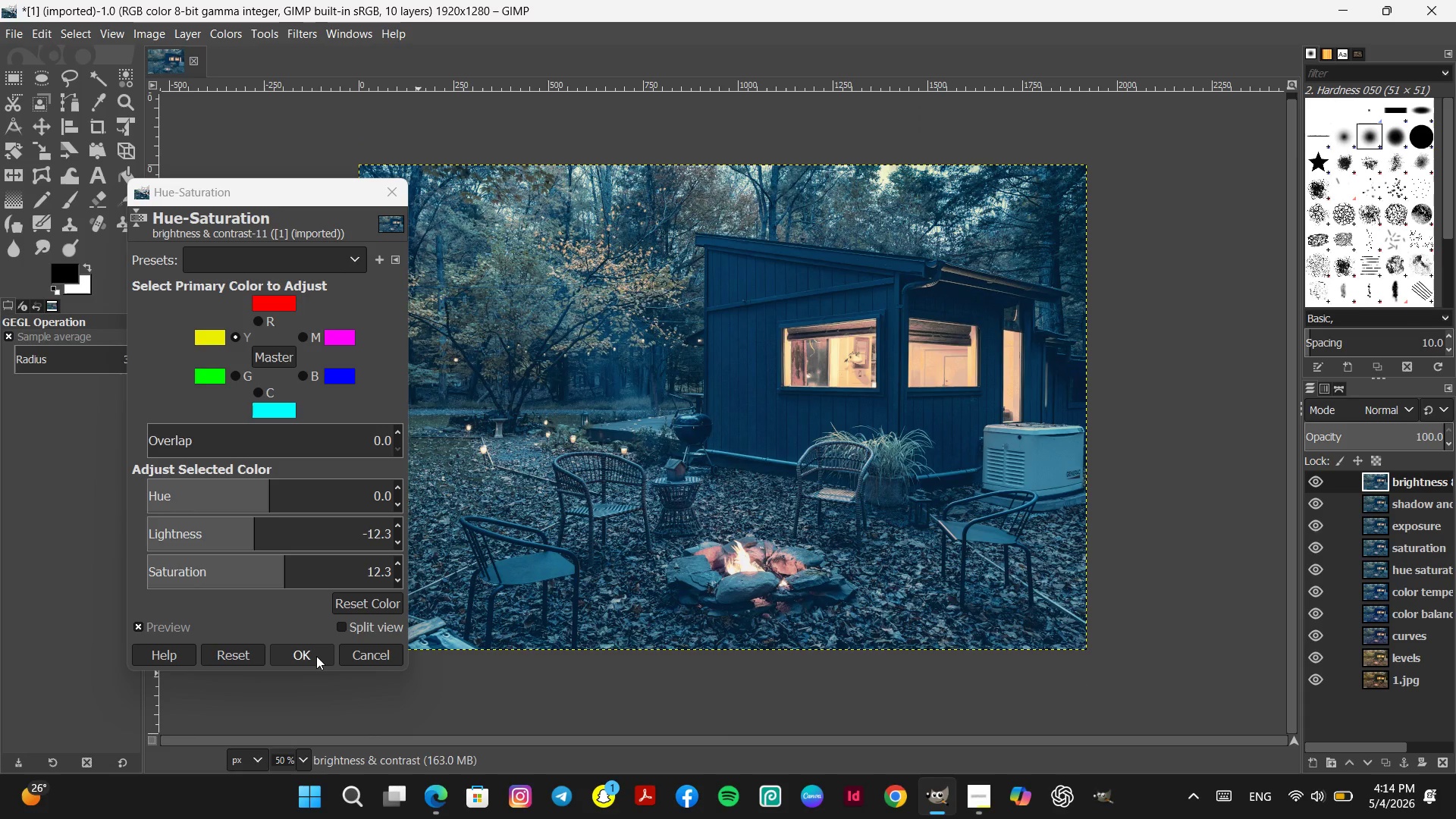 
left_click([315, 656])
 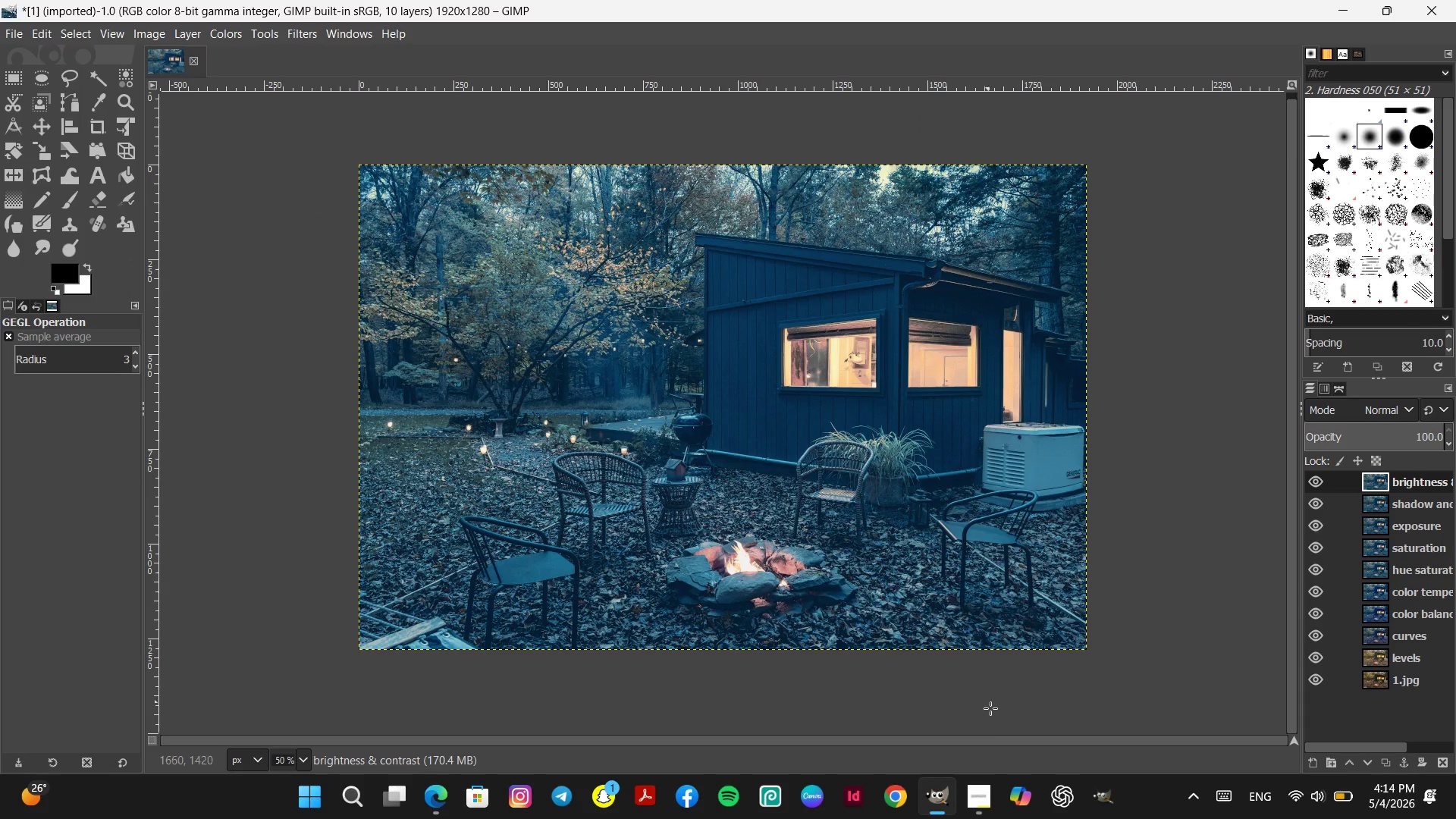 
left_click([987, 794])